 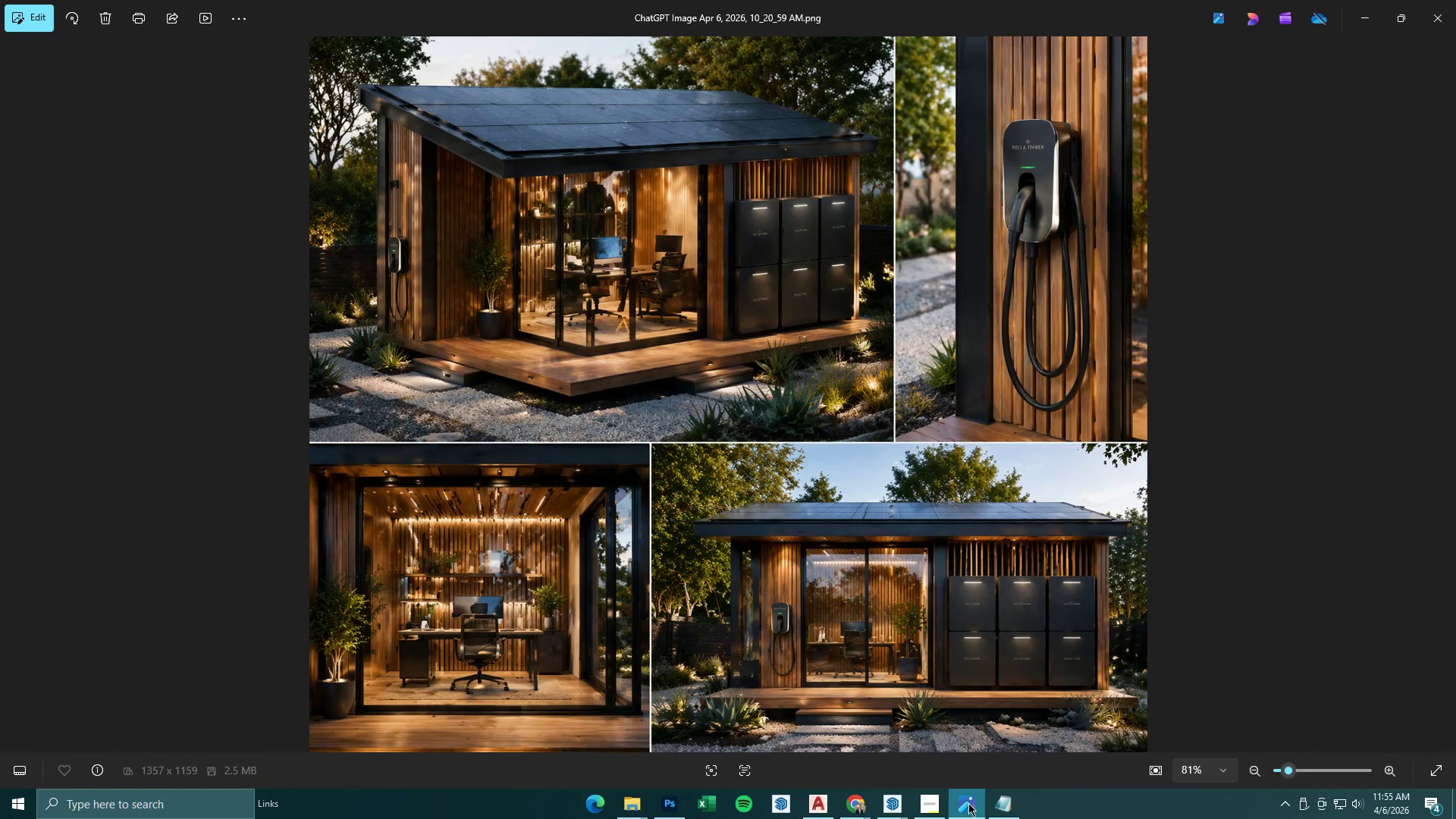 
left_click([969, 802])
 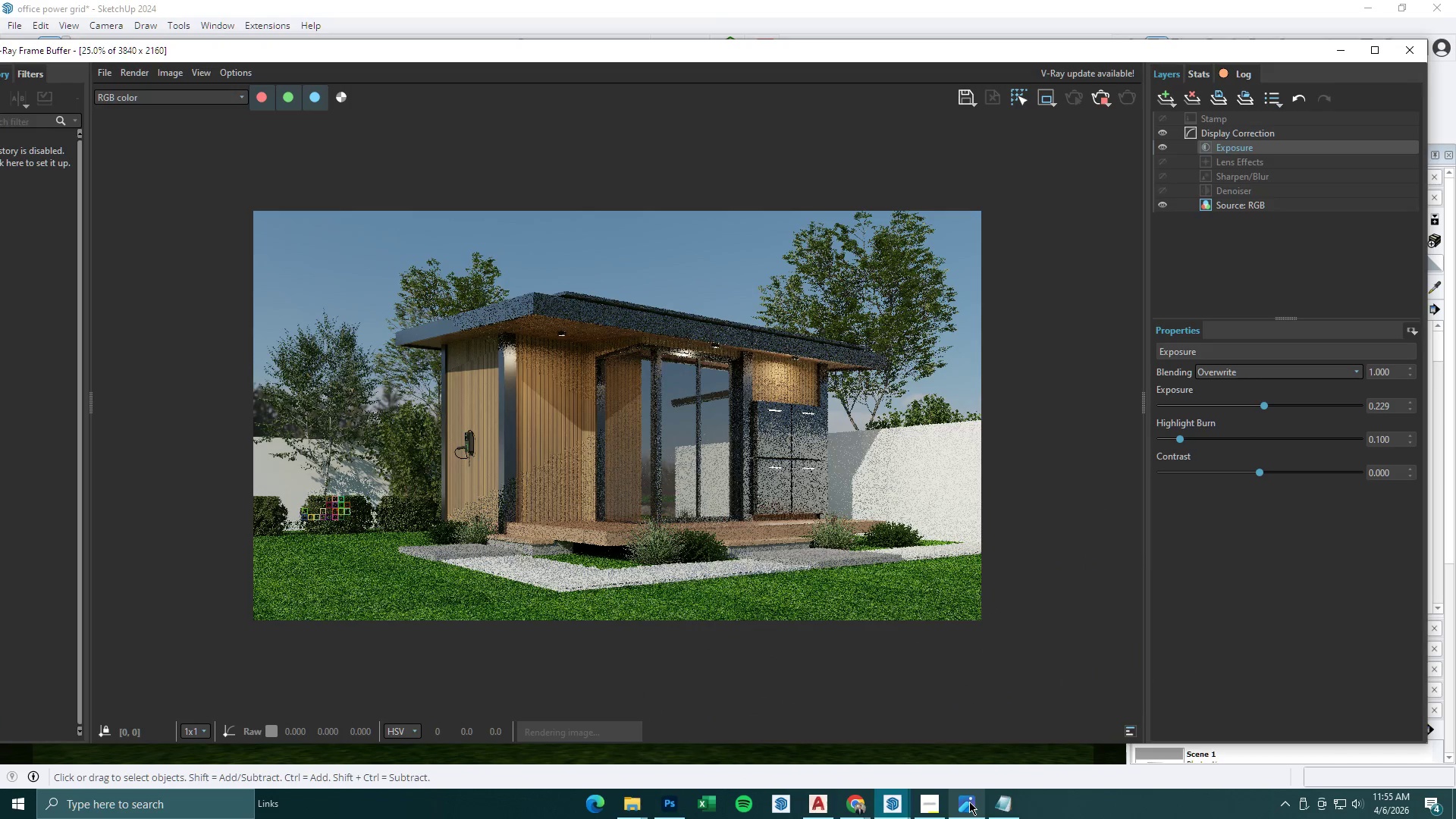 
left_click([969, 802])
 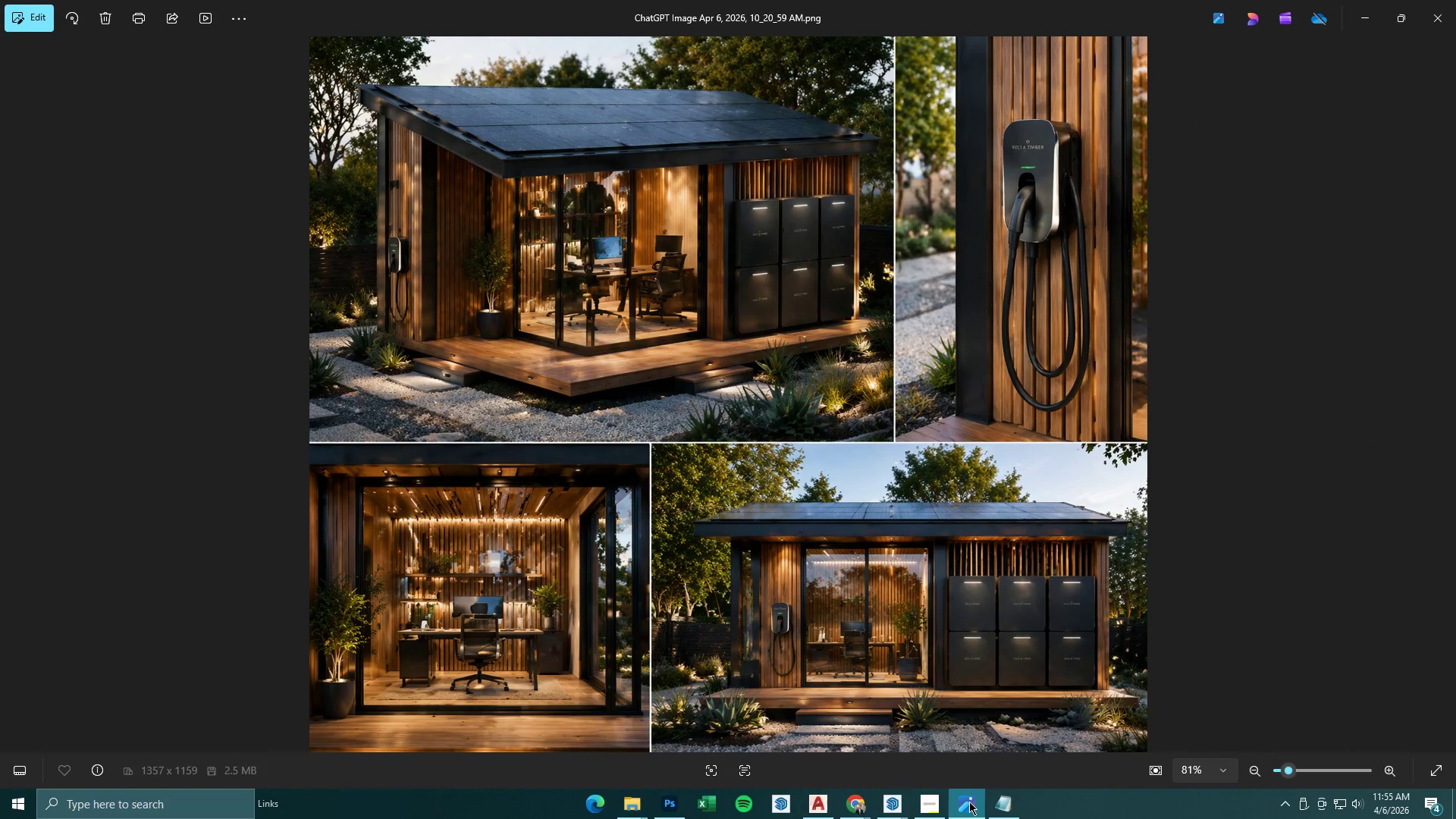 
left_click([969, 802])
 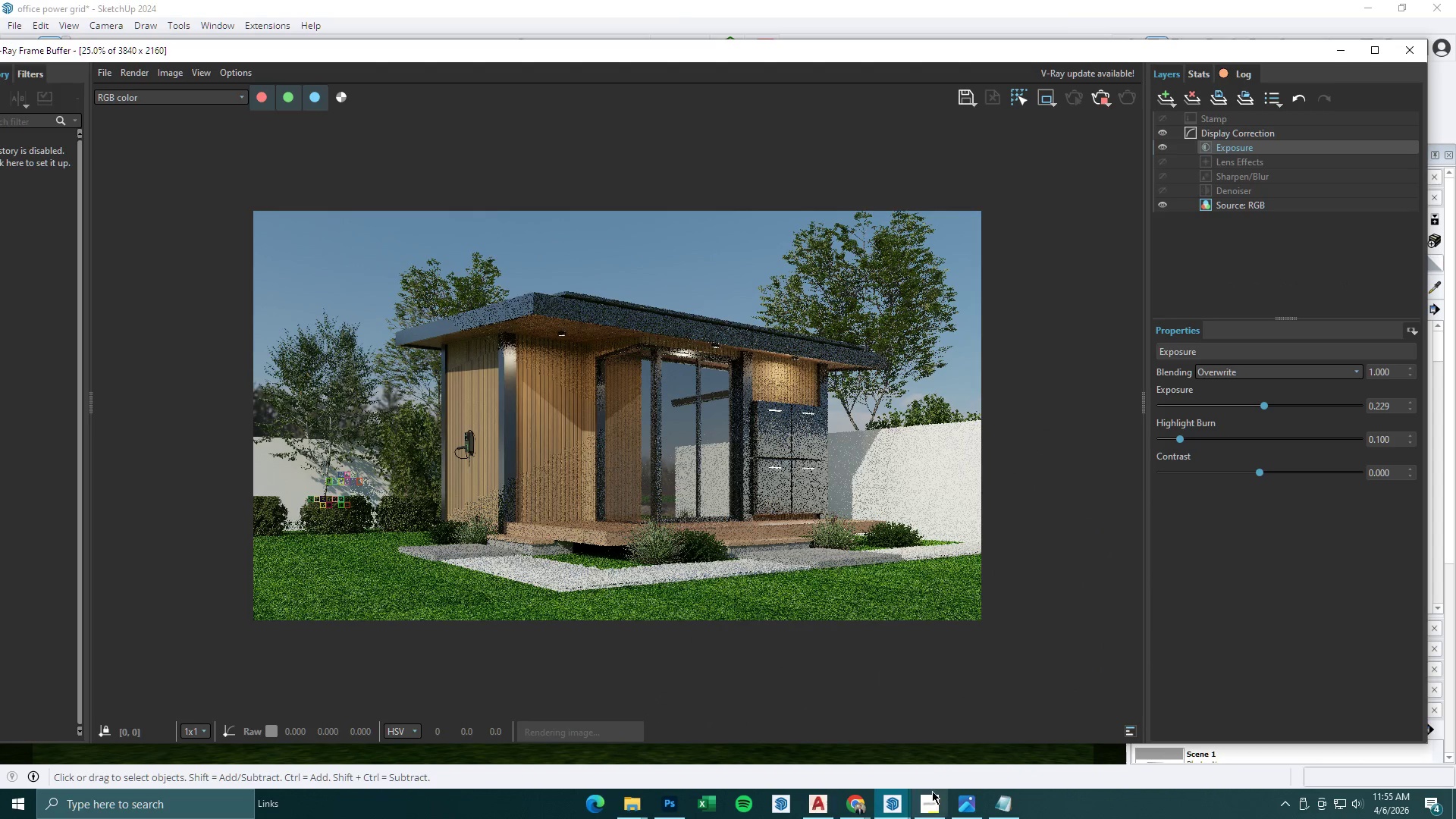 
scroll: coordinate [530, 409], scroll_direction: down, amount: 3.0
 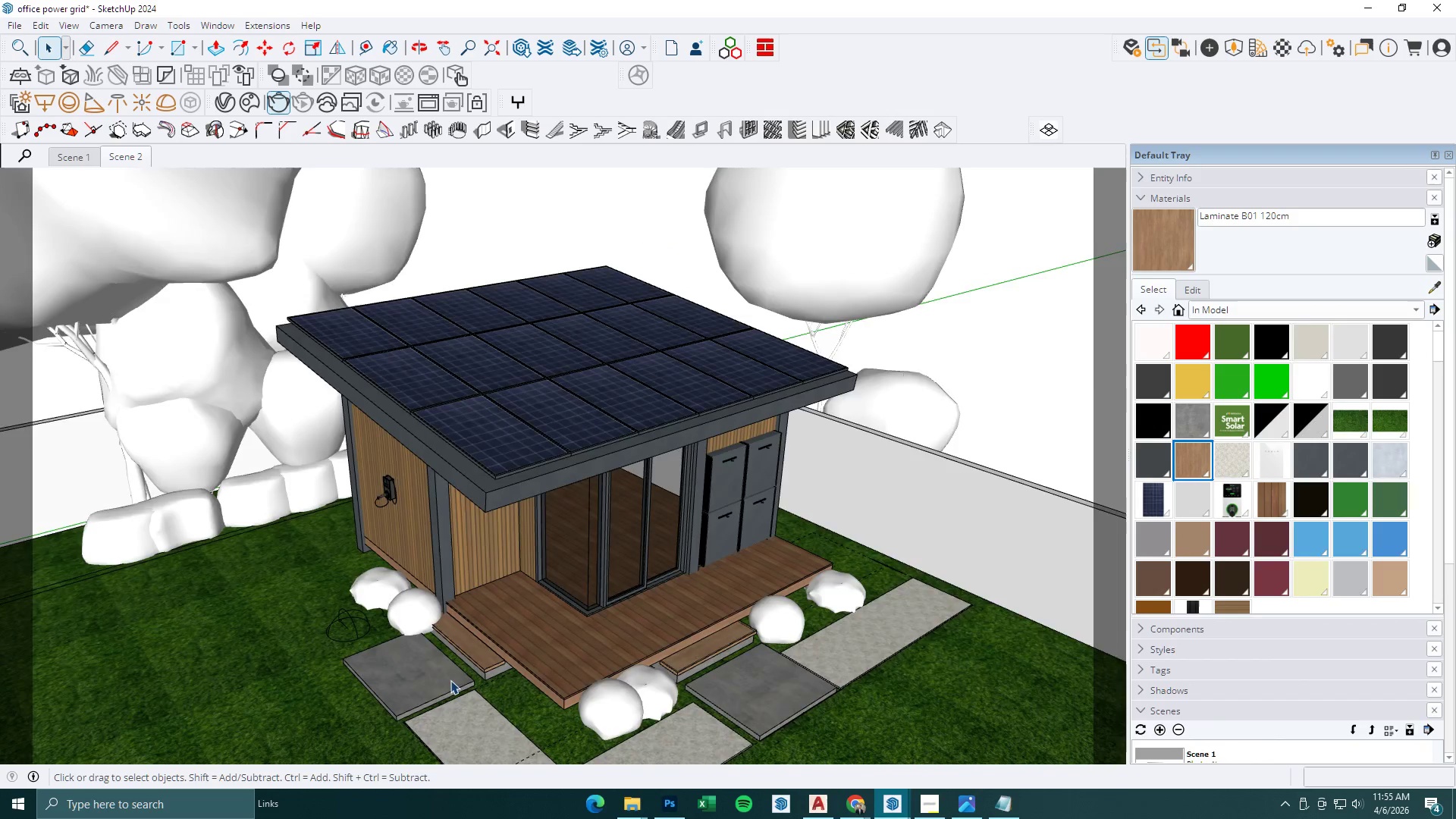 
double_click([424, 691])
 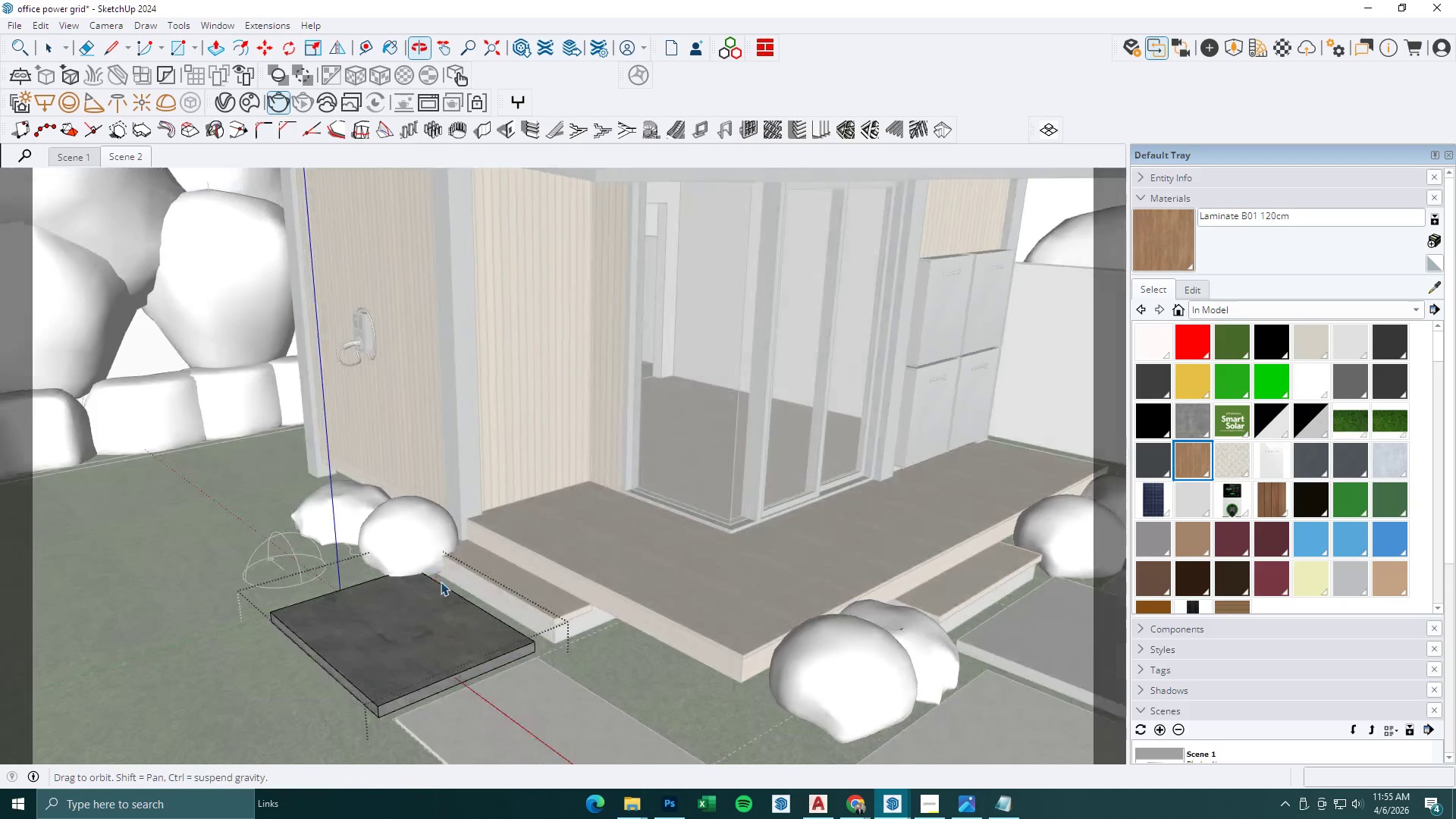 
key(P)
 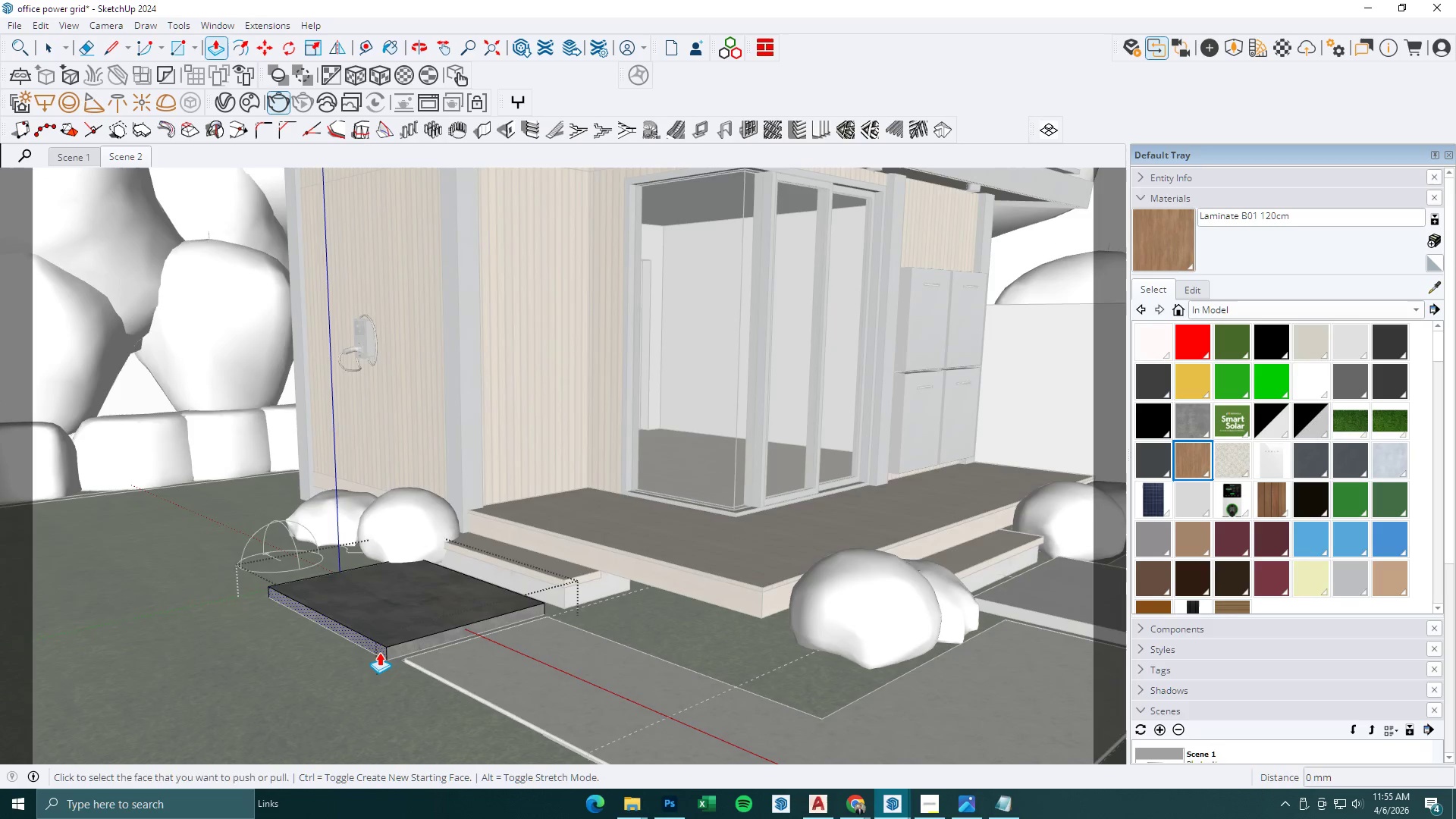 
scroll: coordinate [413, 687], scroll_direction: up, amount: 7.0
 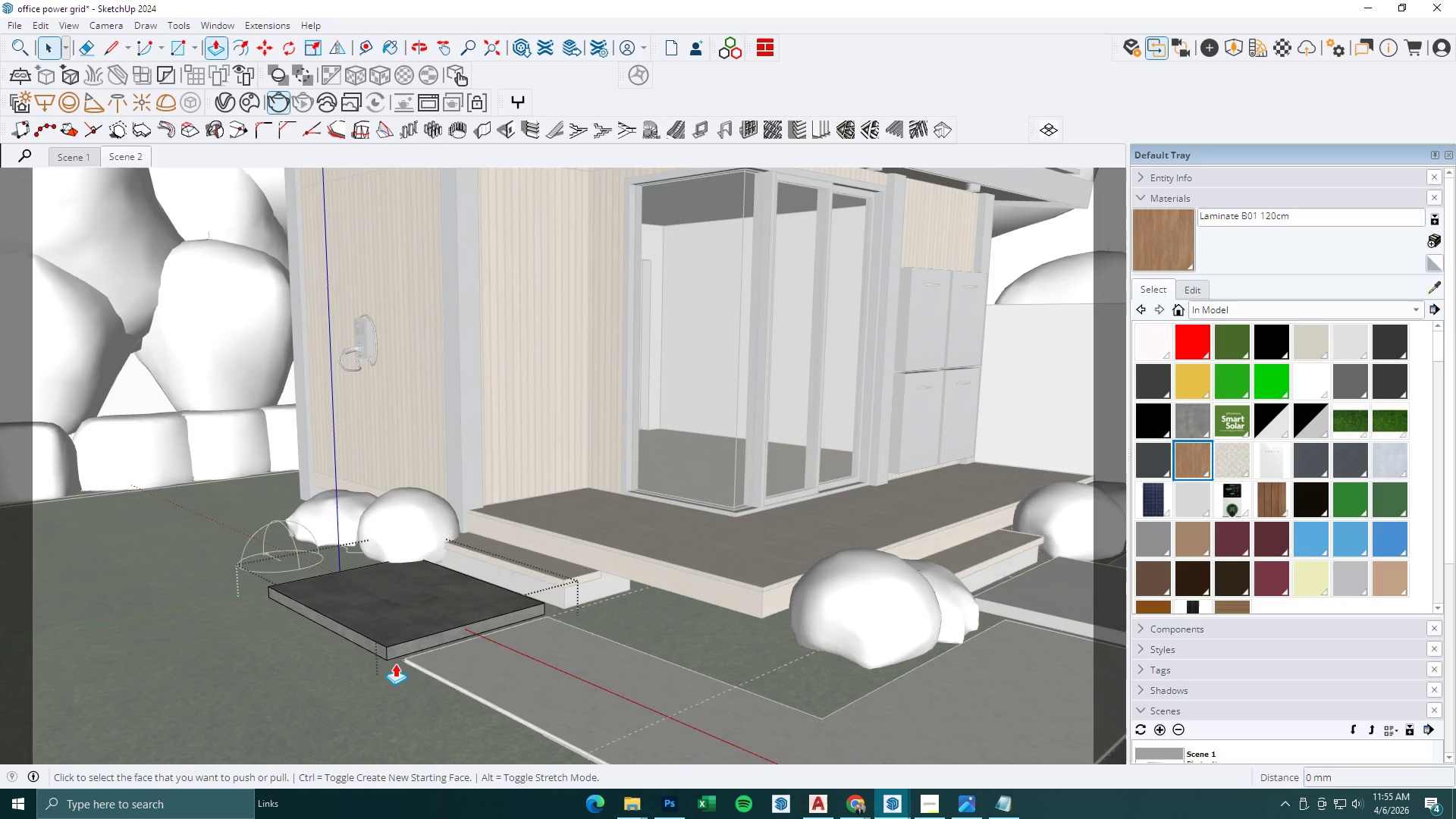 
left_click([379, 652])
 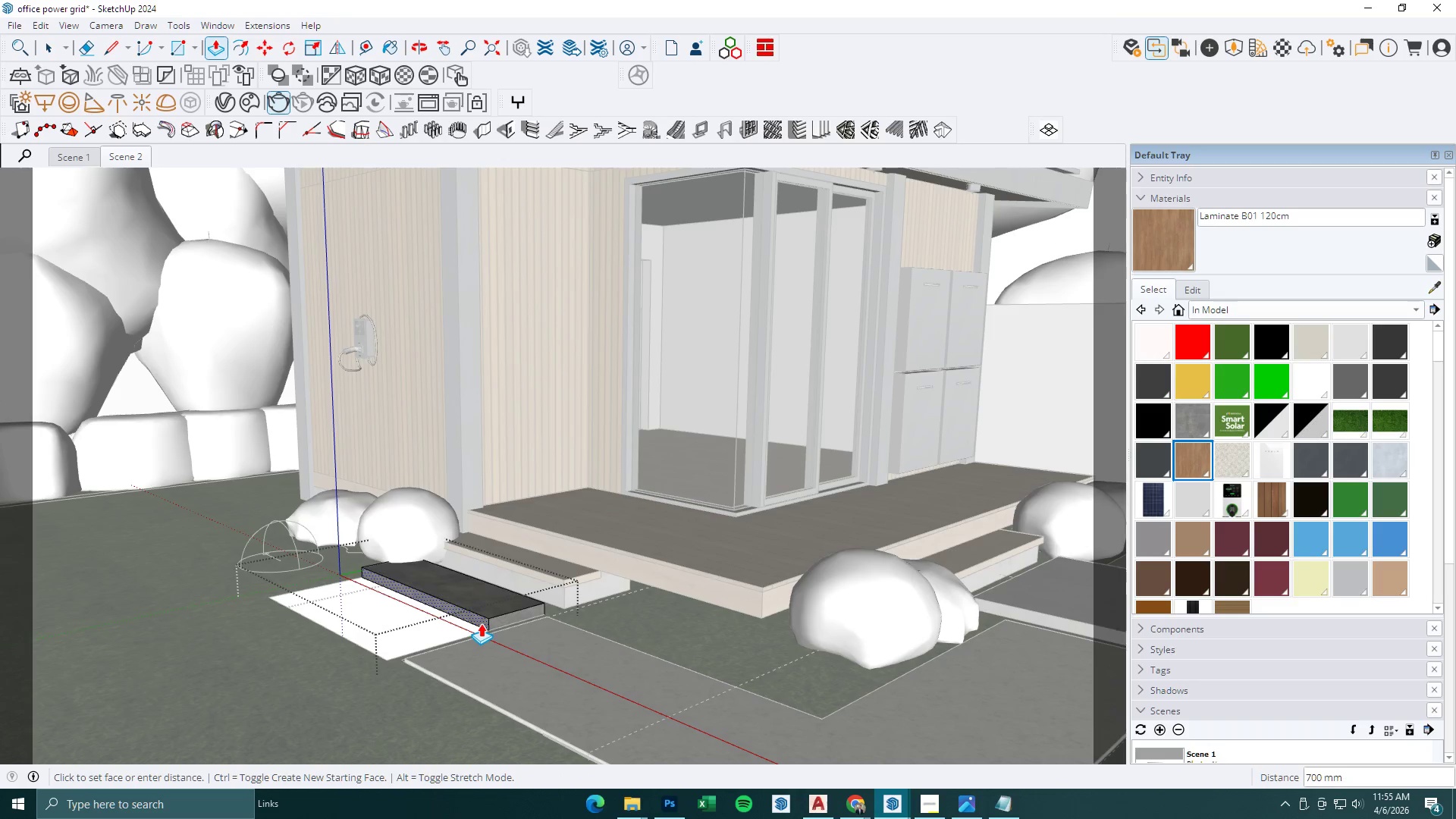 
left_click([486, 622])
 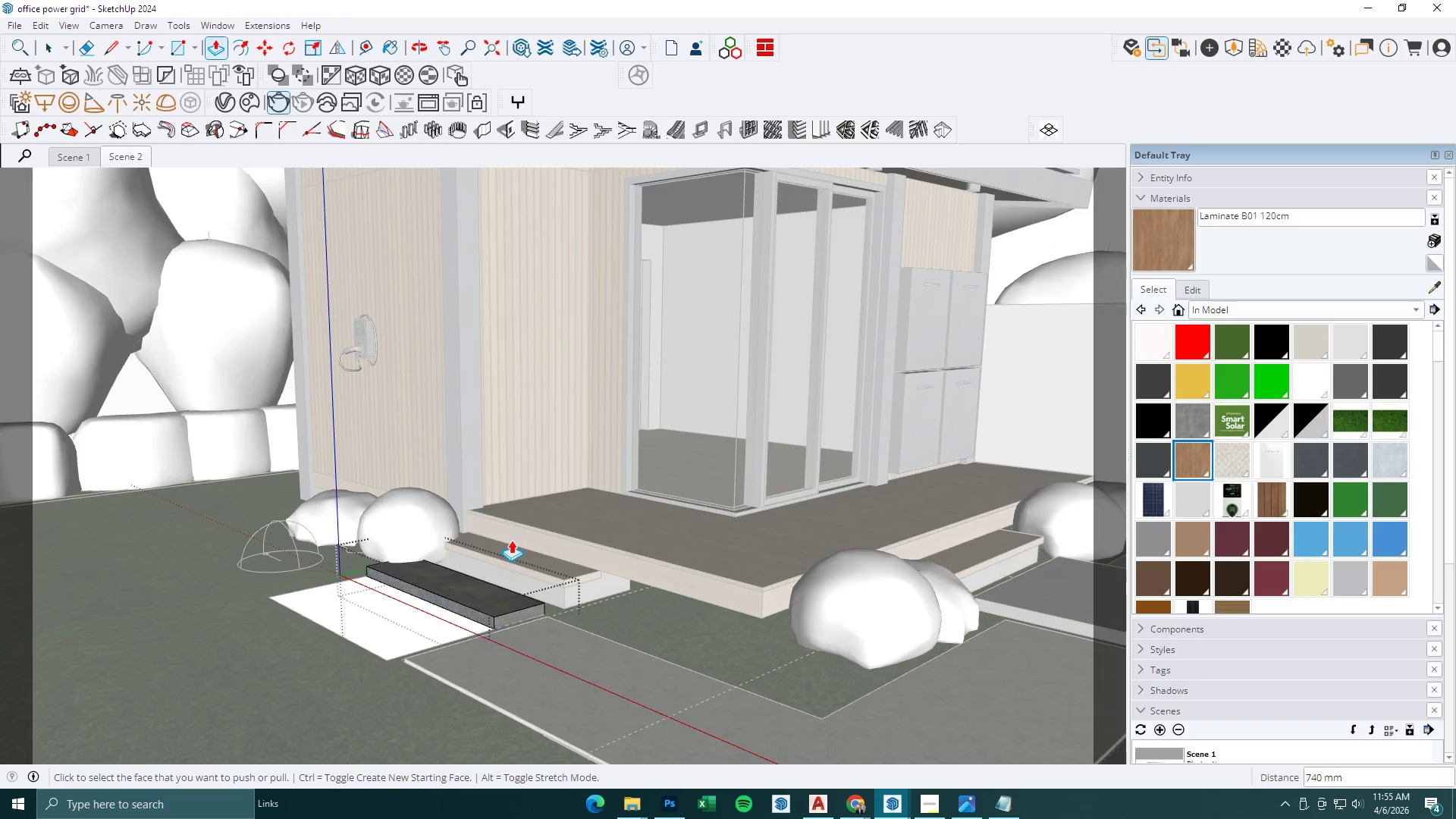 
key(Space)
 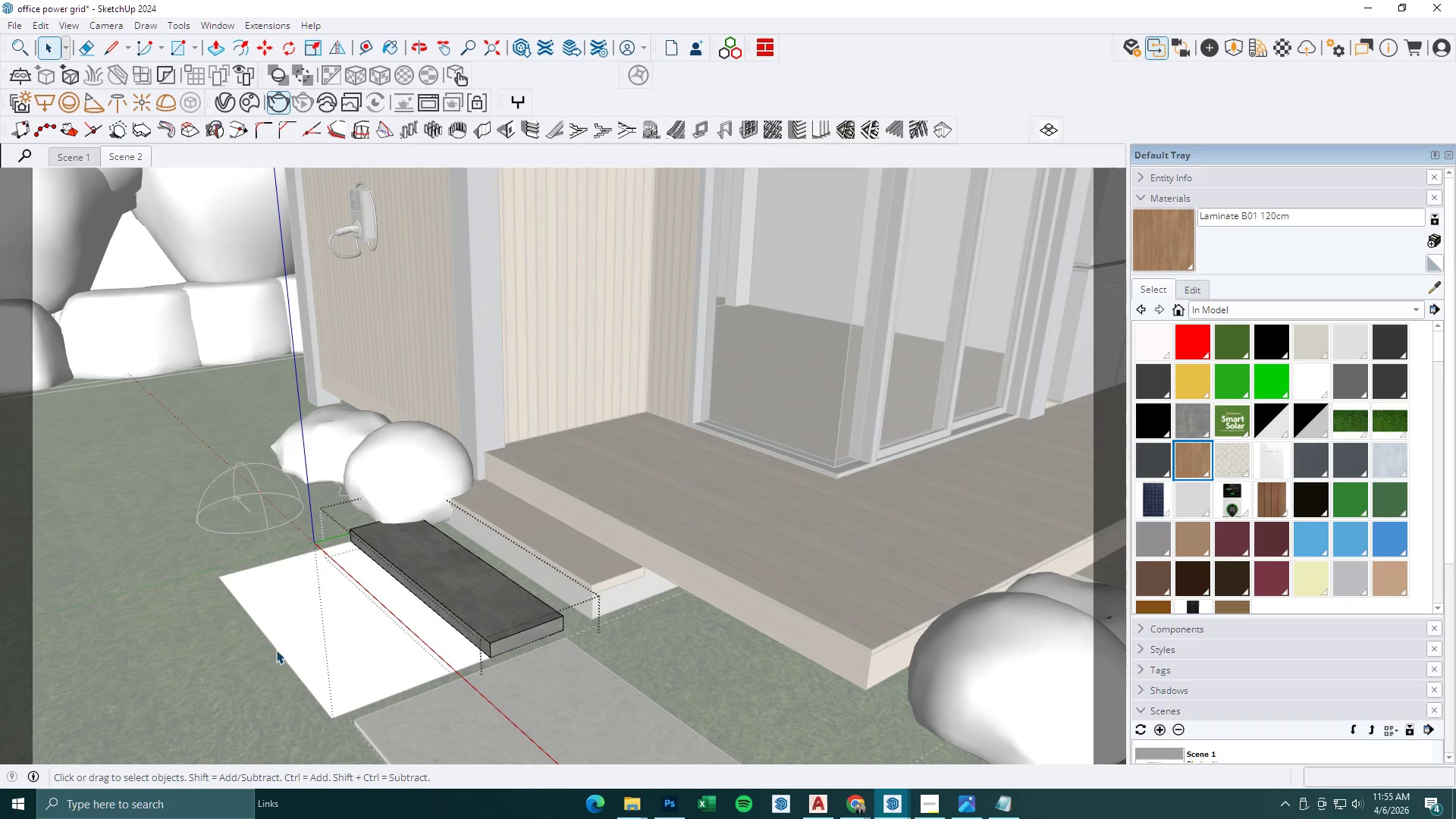 
scroll: coordinate [400, 706], scroll_direction: up, amount: 4.0
 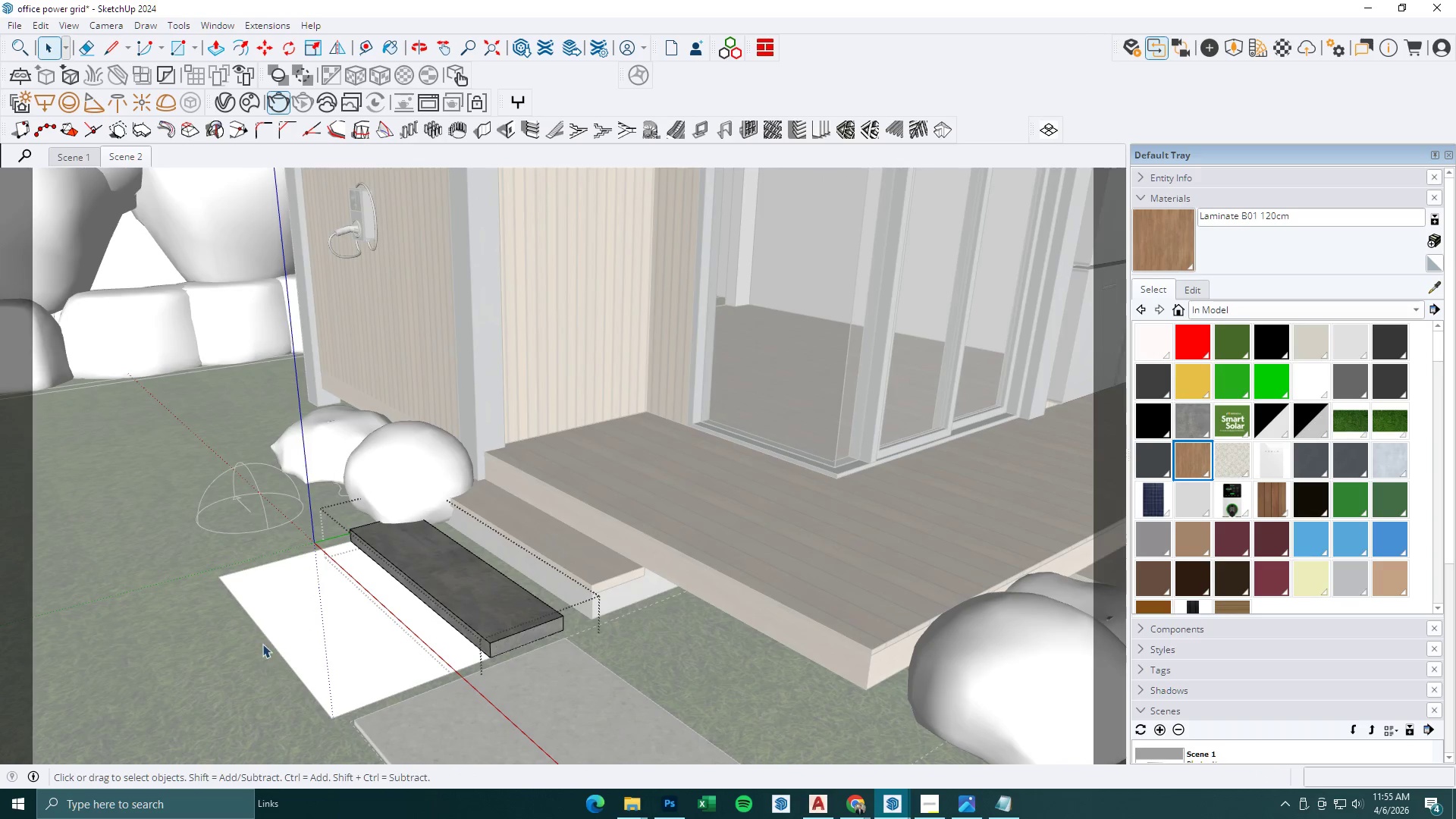 
double_click([260, 644])
 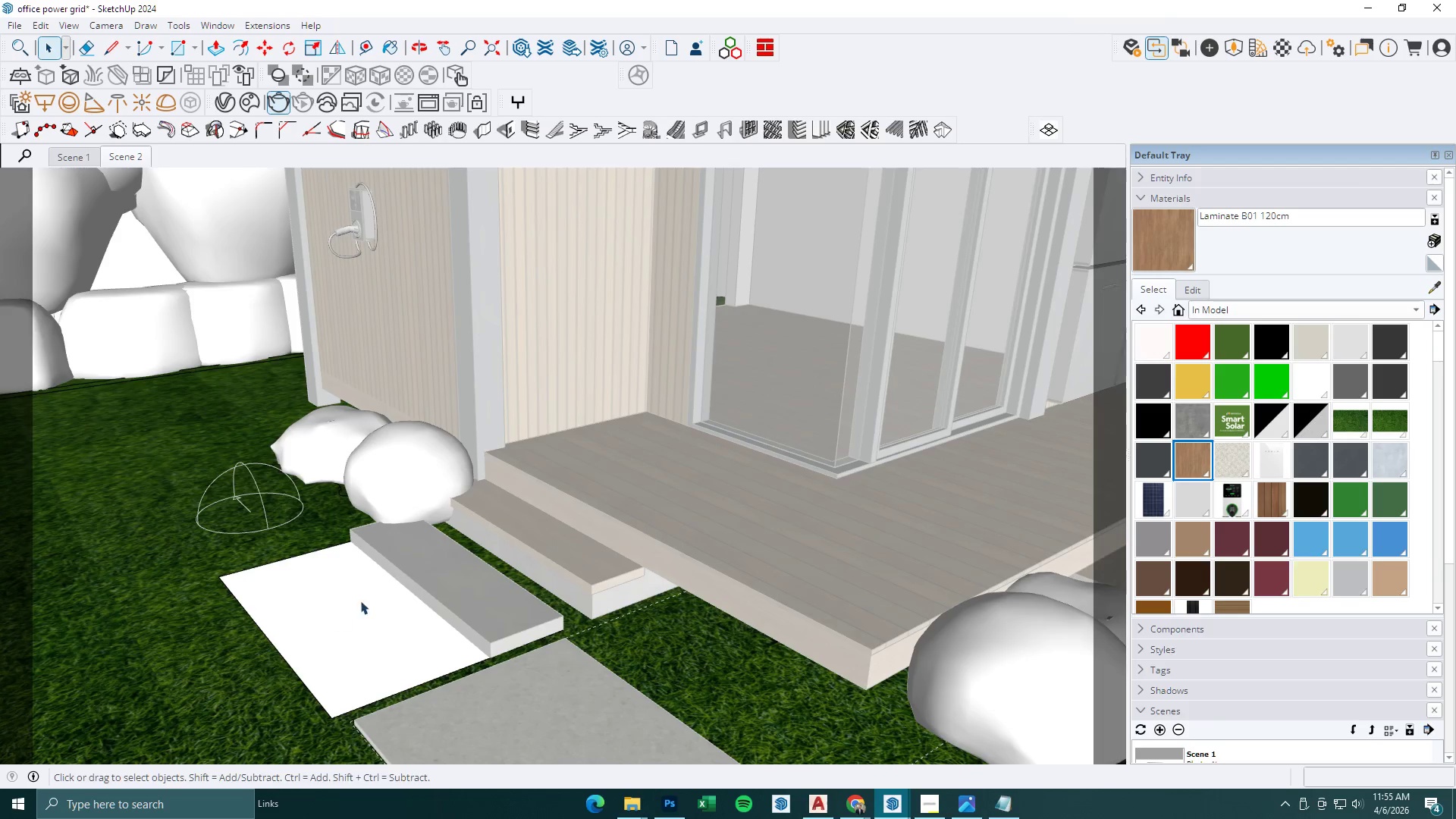 
scroll: coordinate [376, 595], scroll_direction: up, amount: 1.0
 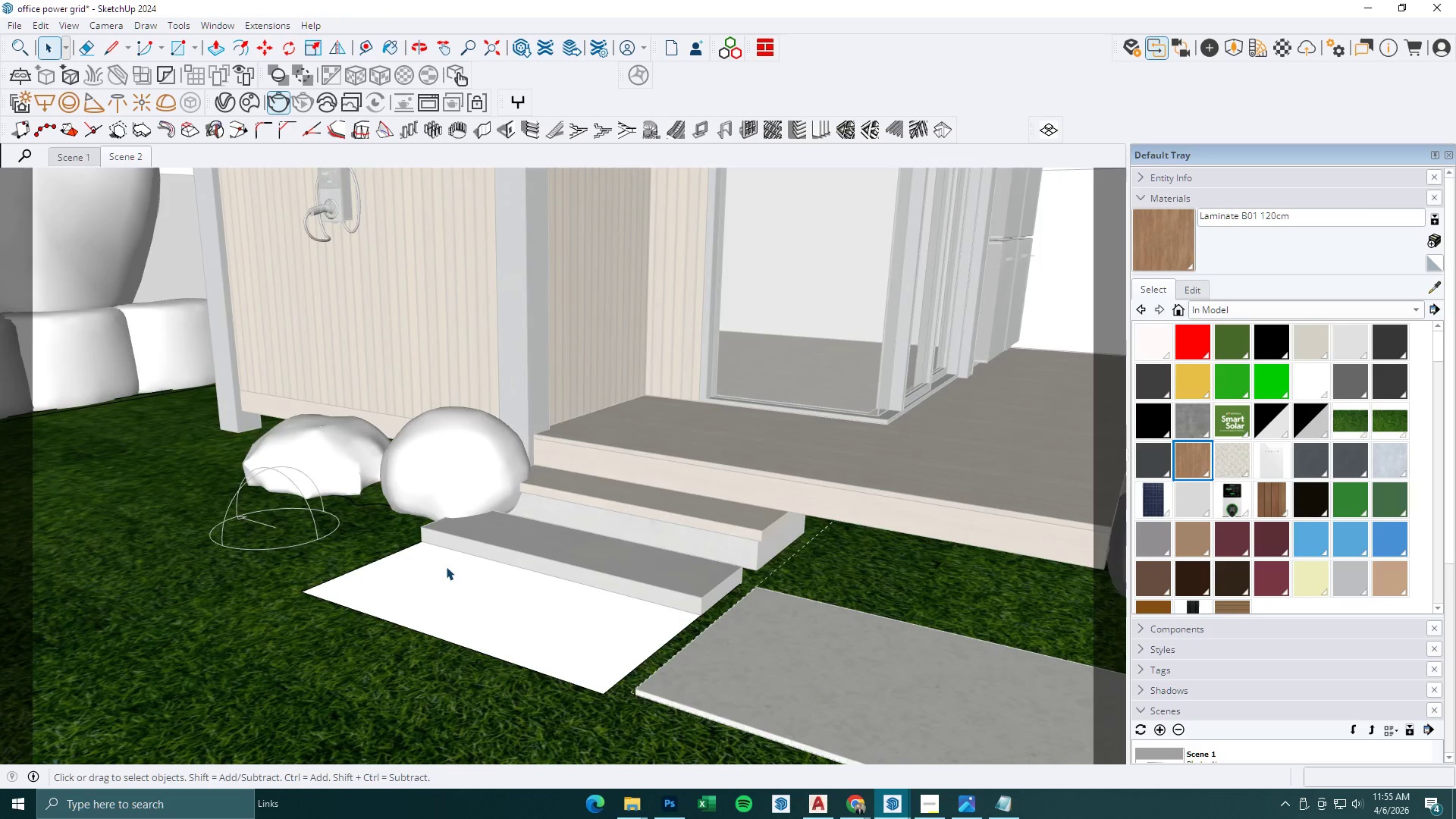 
key(R)
 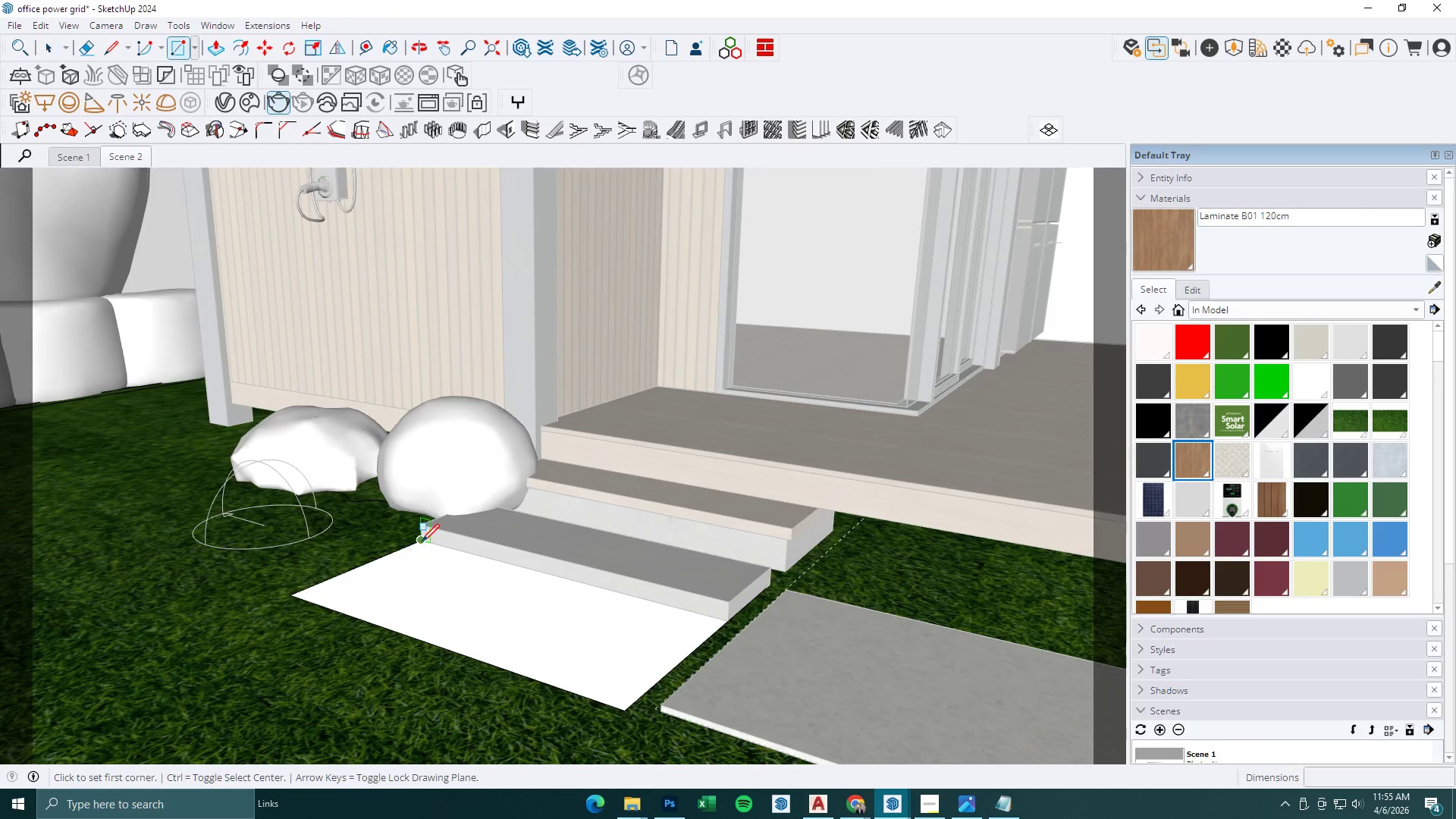 
left_click([422, 541])
 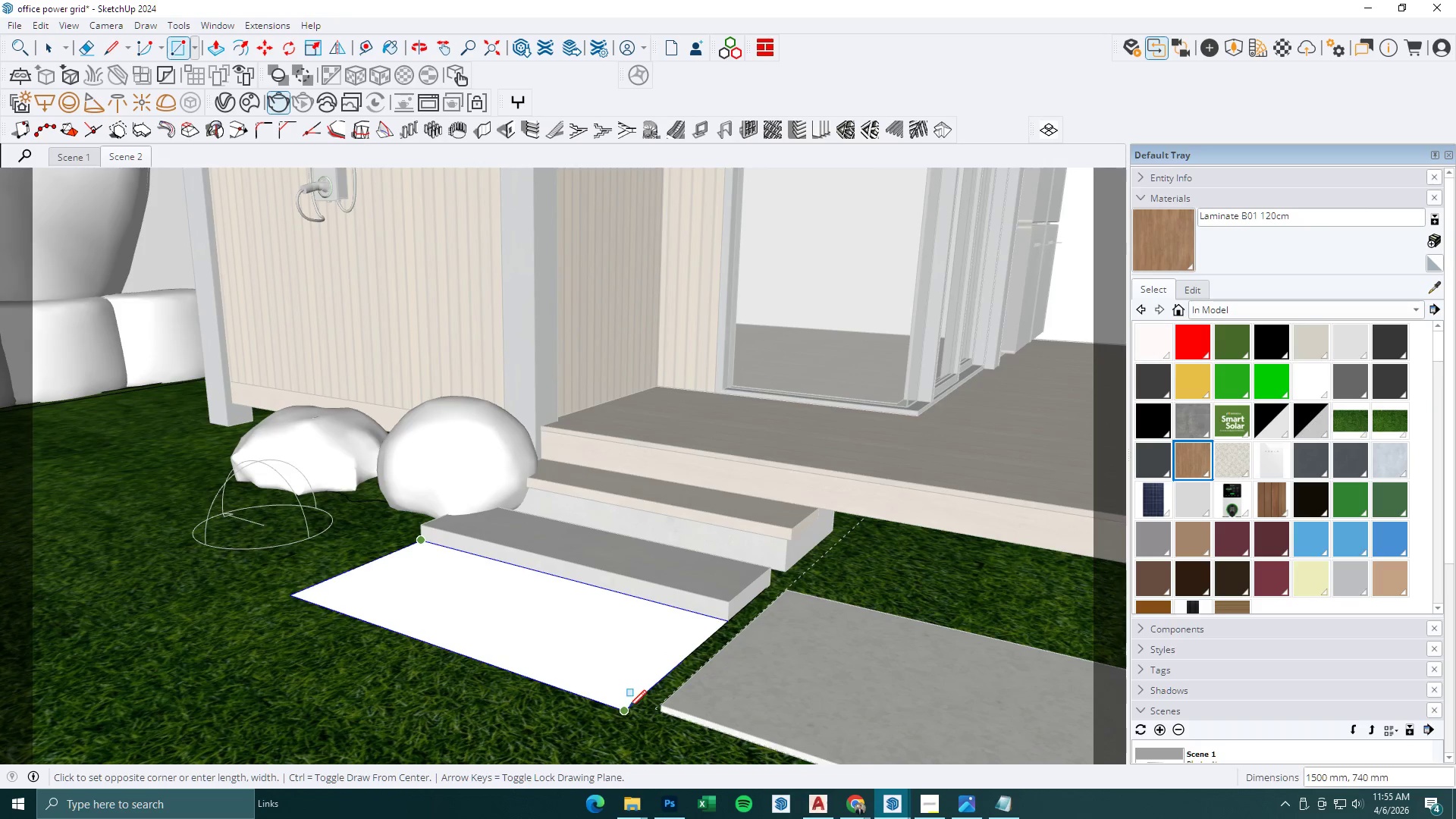 
scroll: coordinate [425, 555], scroll_direction: up, amount: 1.0
 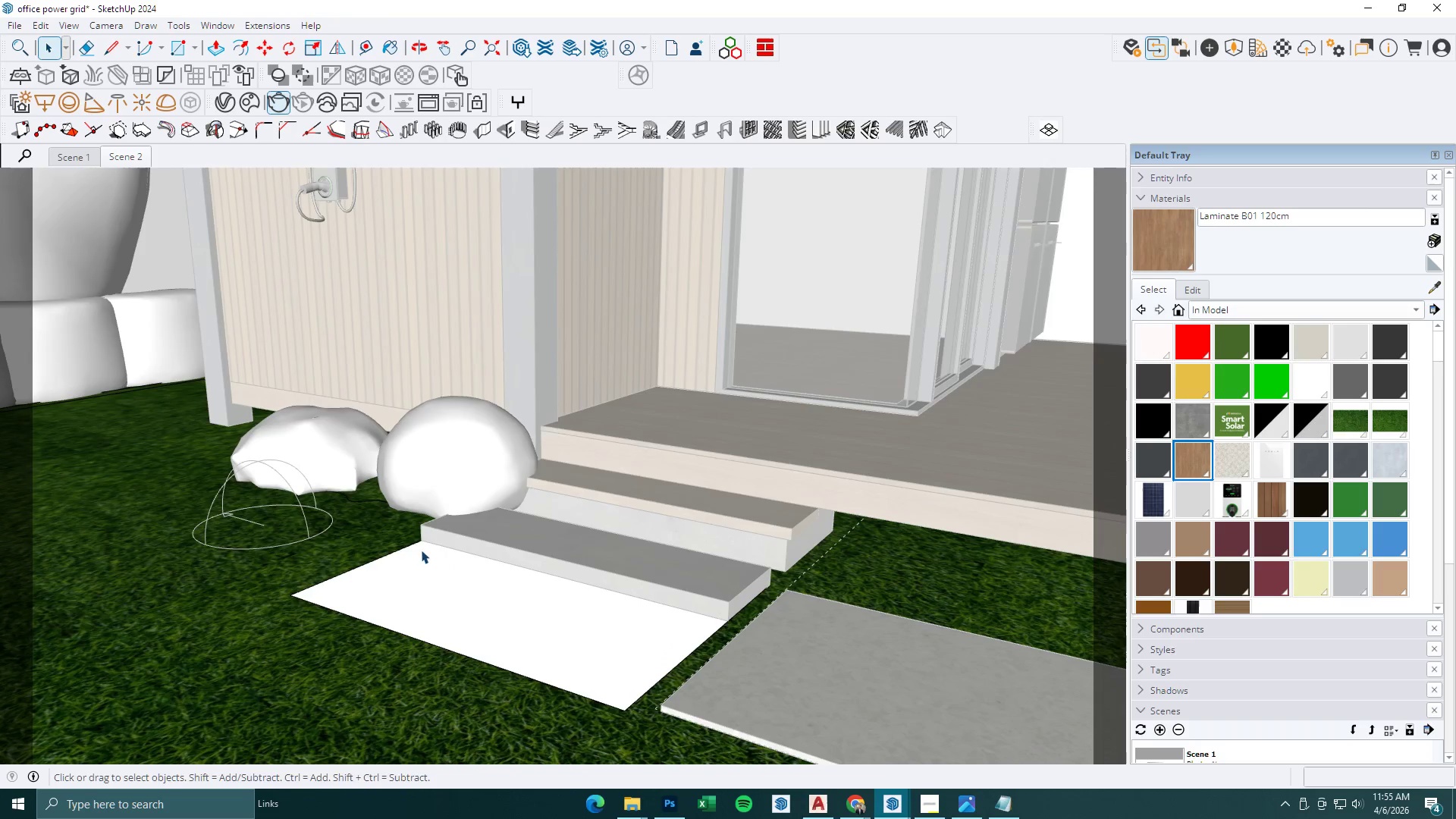 
left_click([629, 709])
 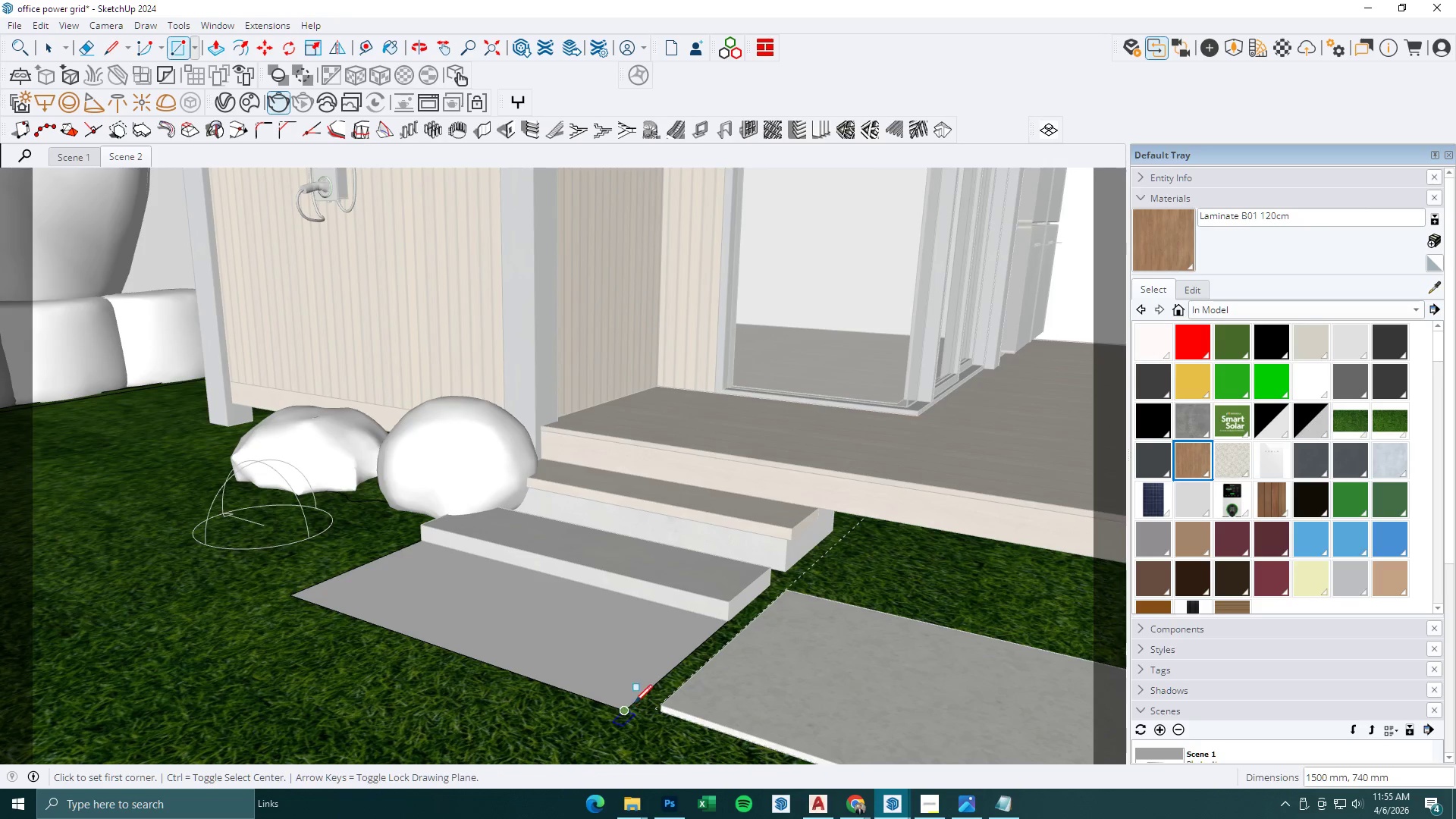 
key(E)
 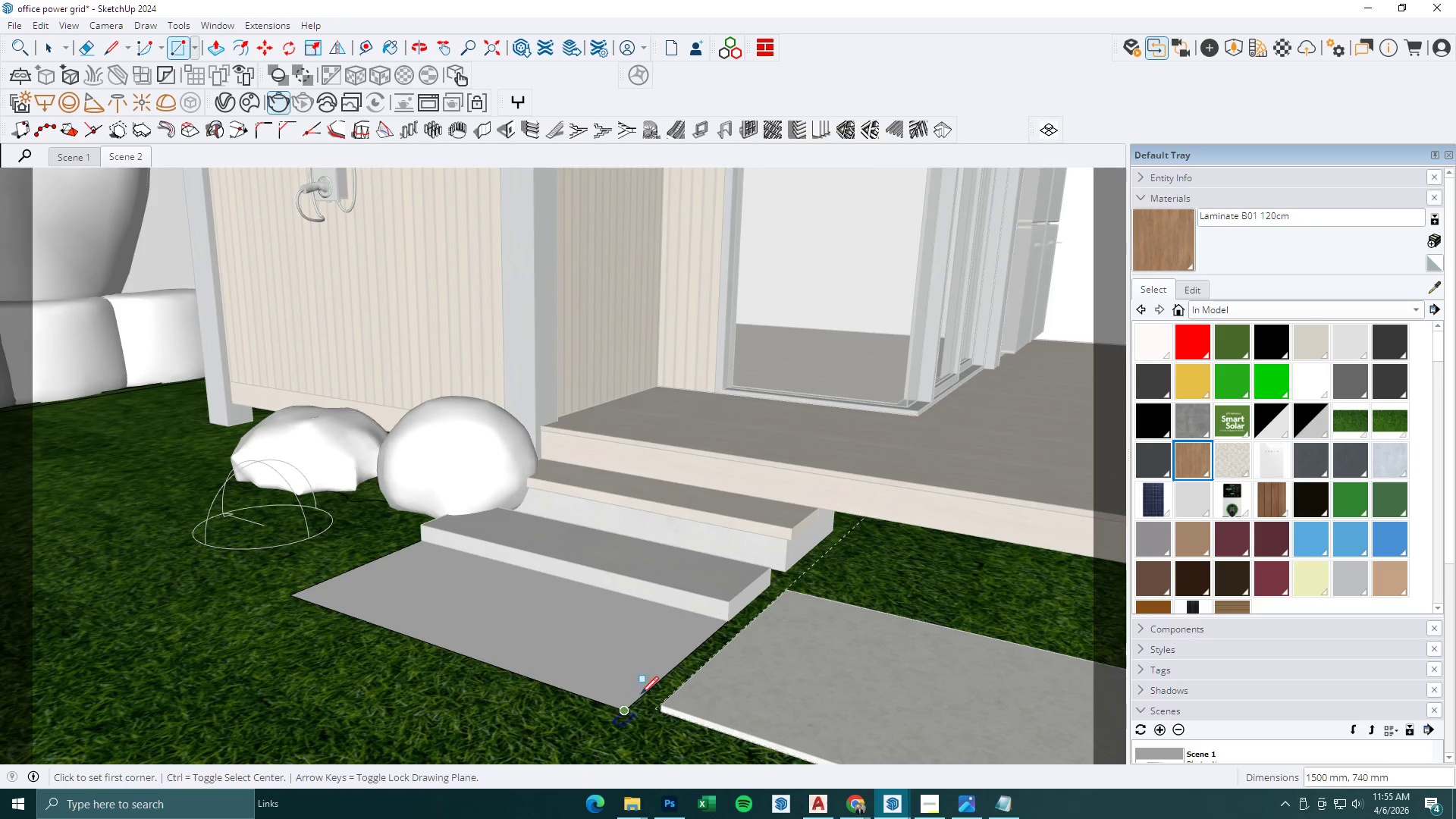 
left_click_drag(start_coordinate=[641, 694], to_coordinate=[640, 712])
 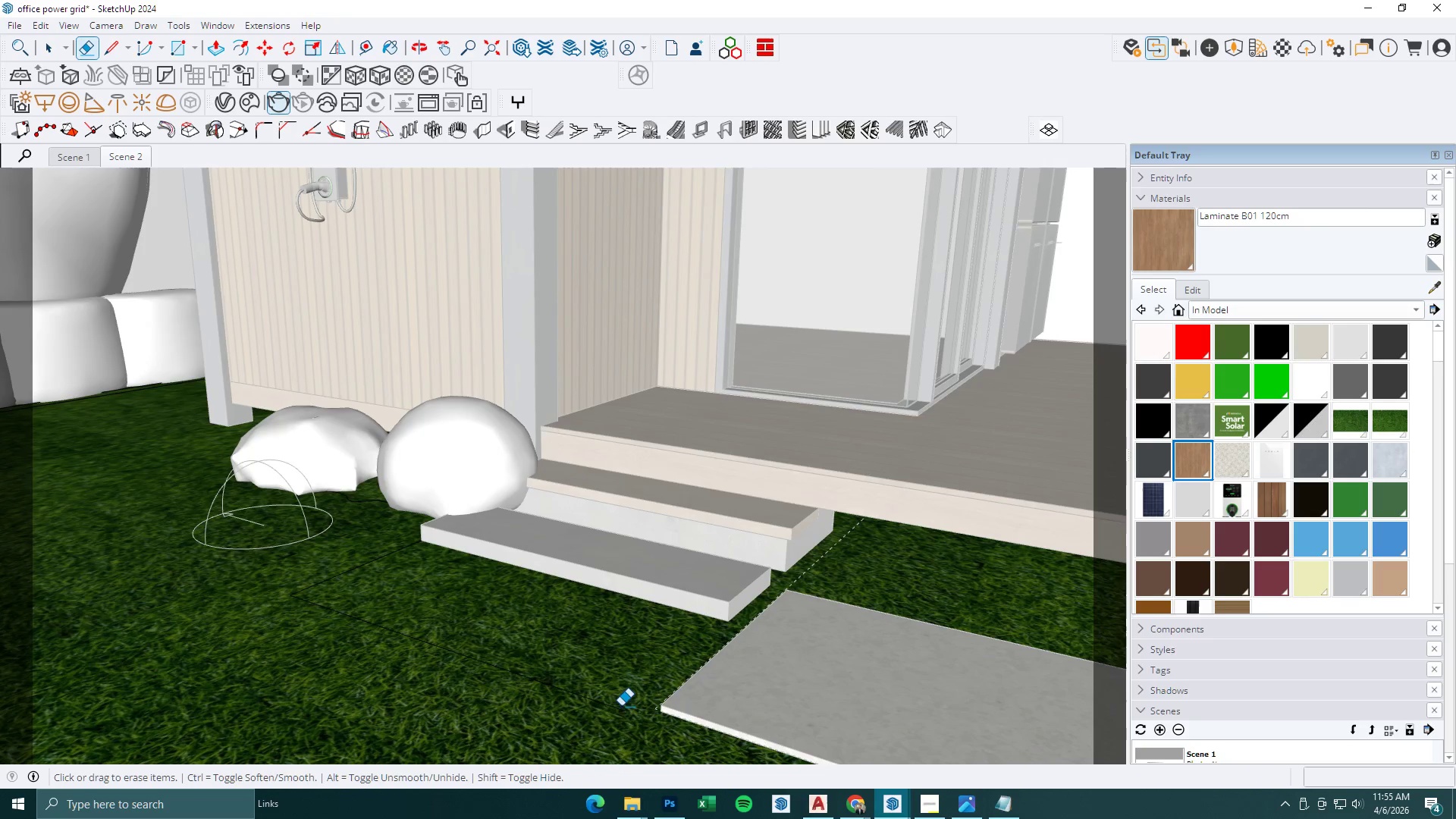 
left_click_drag(start_coordinate=[609, 702], to_coordinate=[588, 718])
 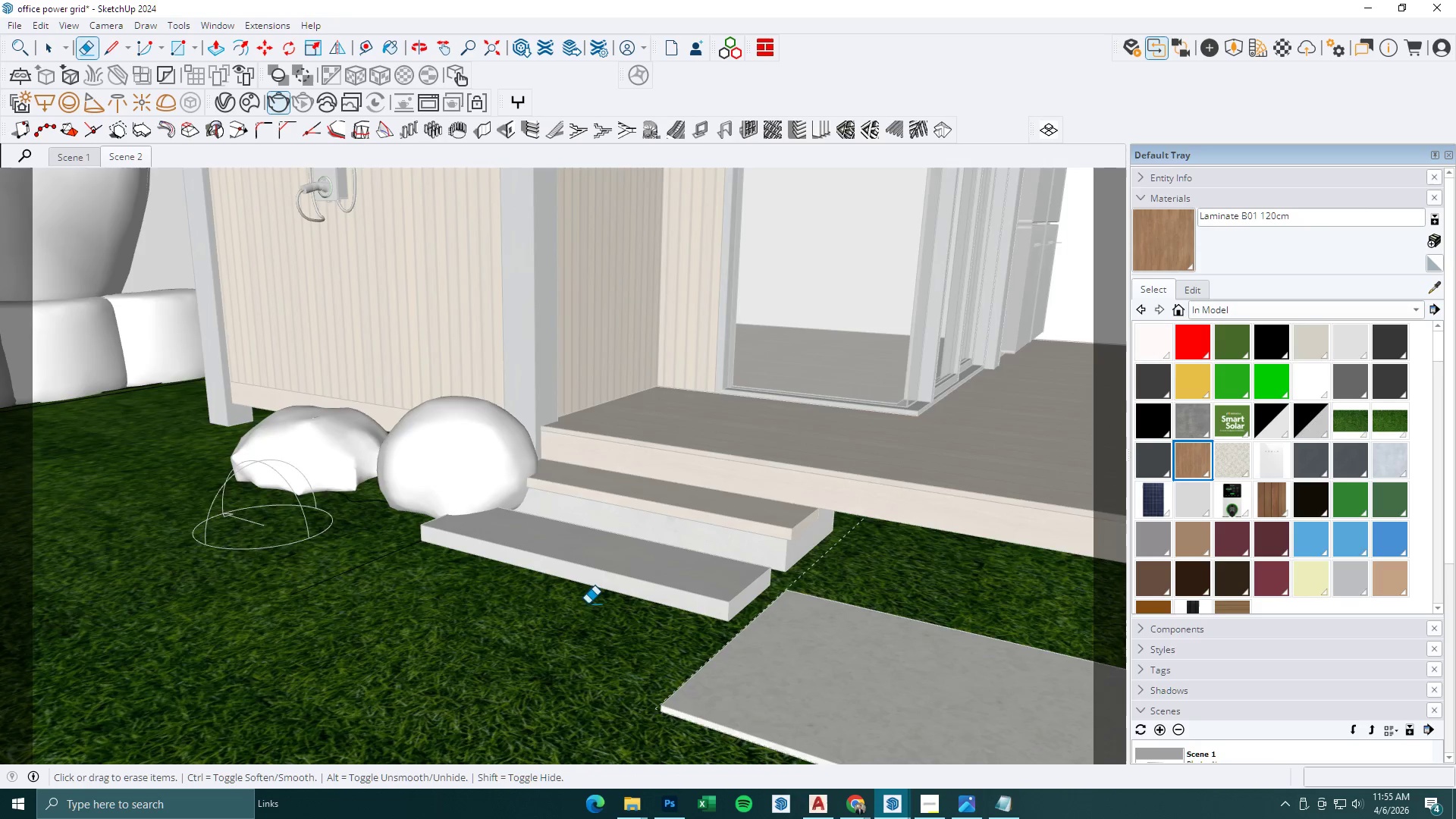 
scroll: coordinate [588, 604], scroll_direction: down, amount: 3.0
 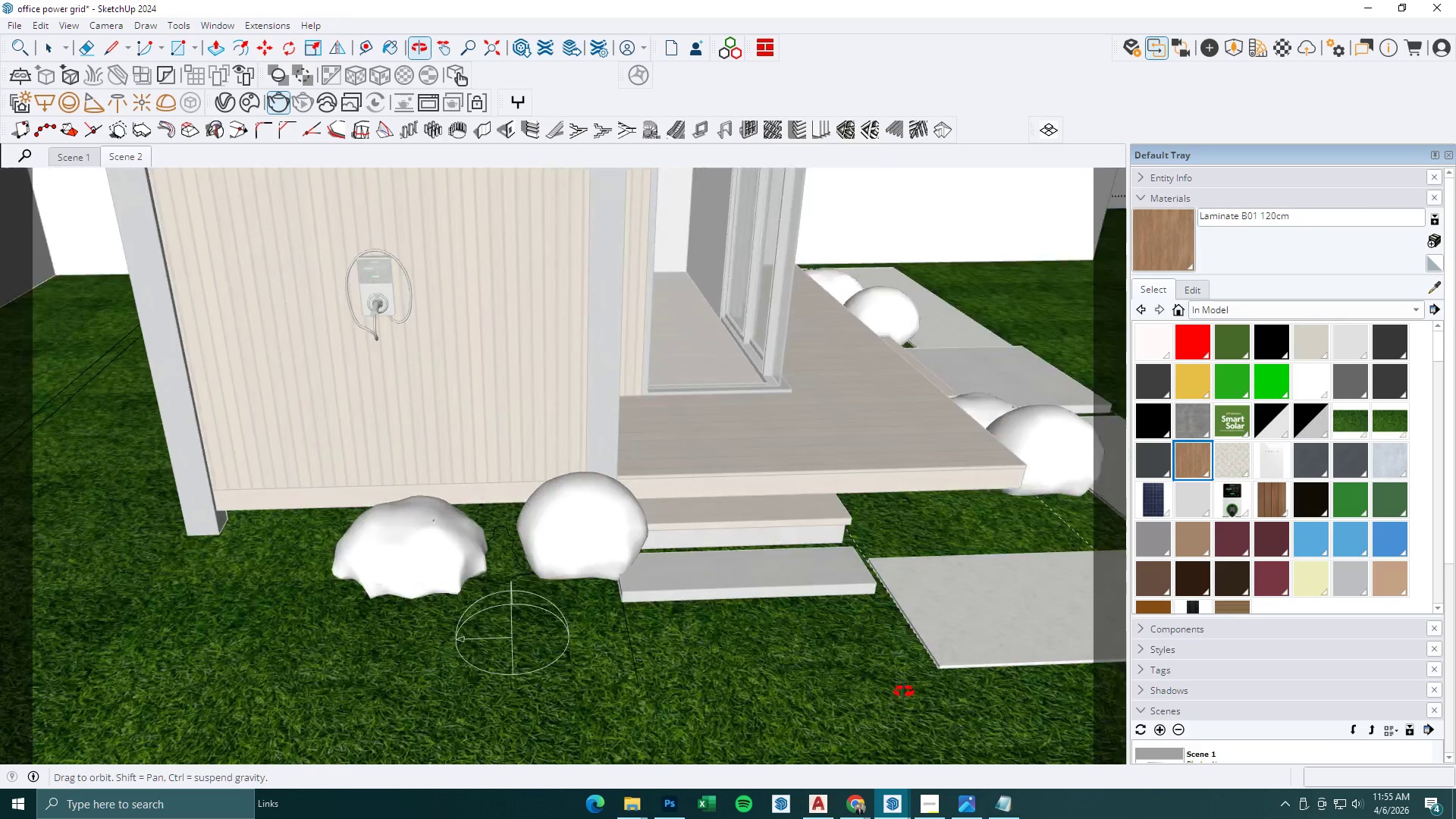 
key(Space)
 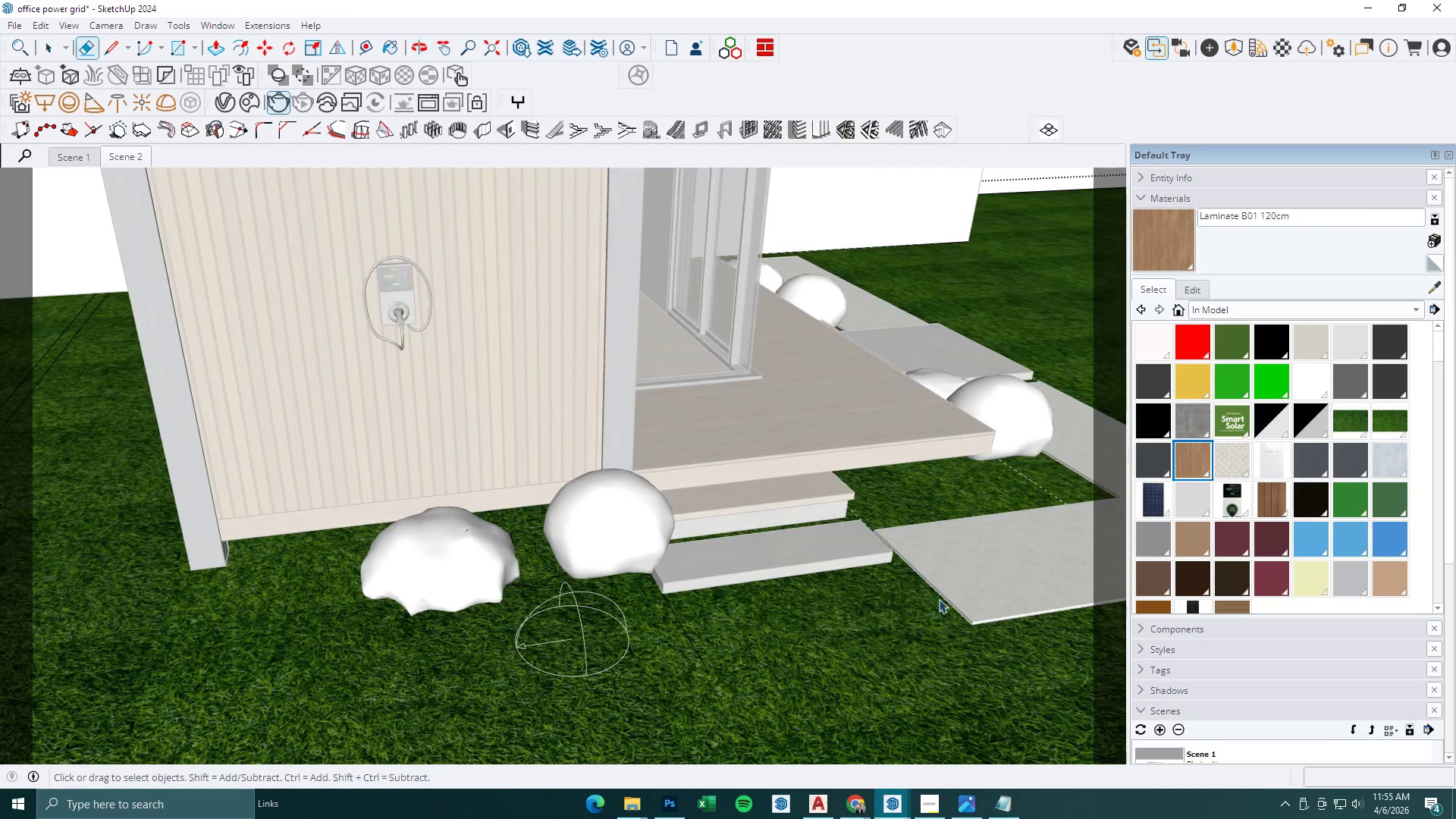 
key(Escape)
 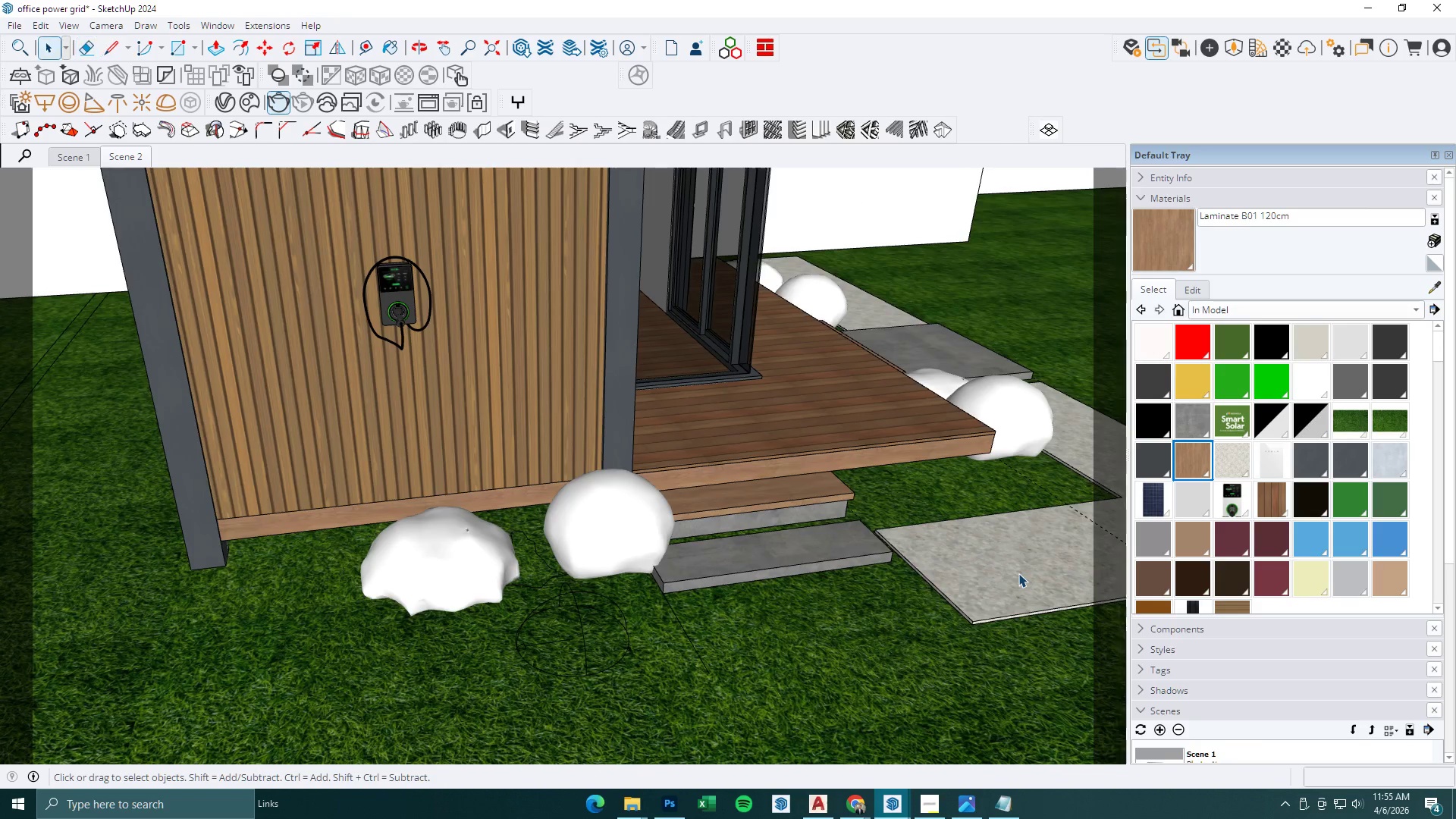 
double_click([1018, 573])
 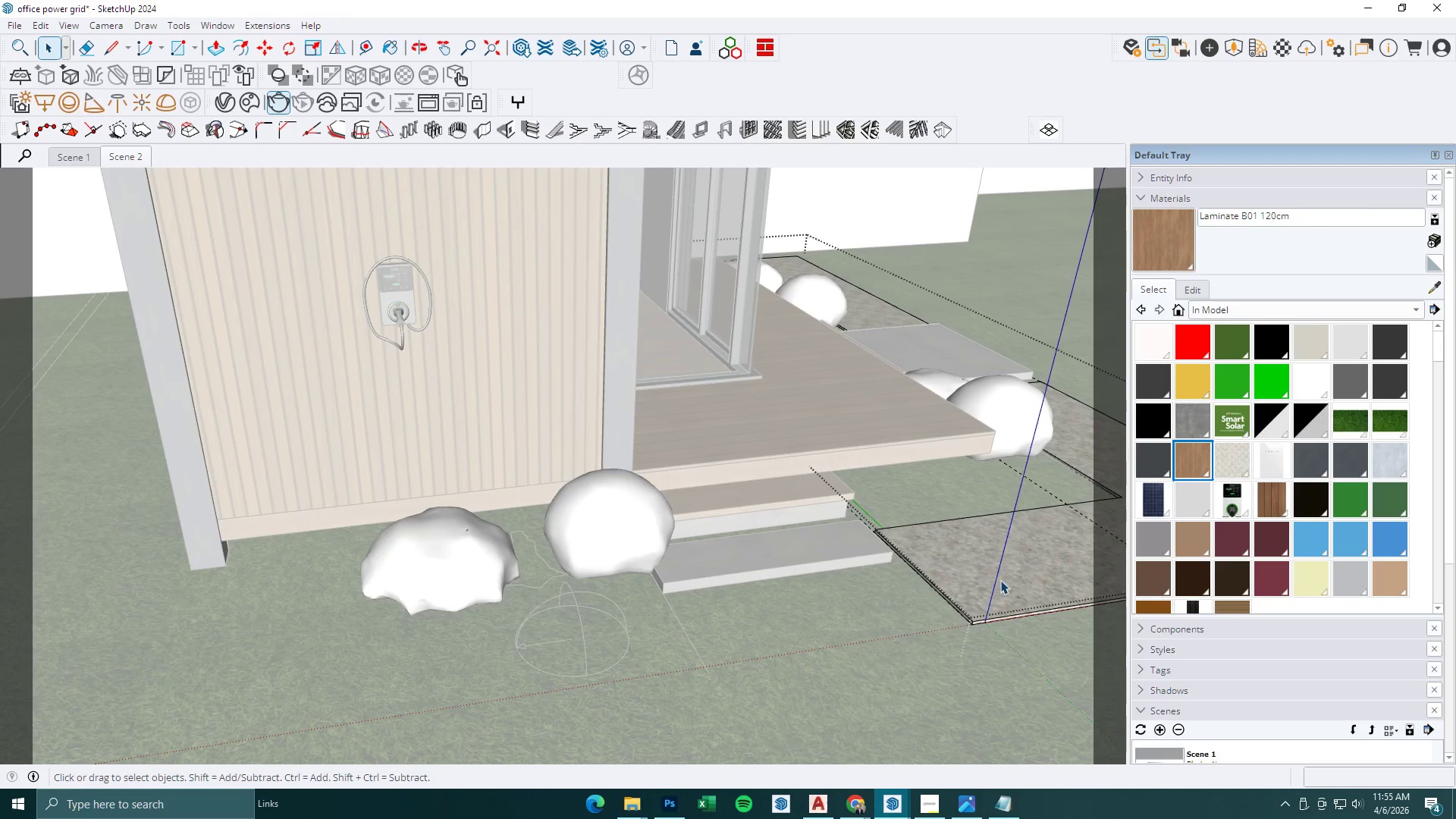 
scroll: coordinate [945, 610], scroll_direction: up, amount: 4.0
 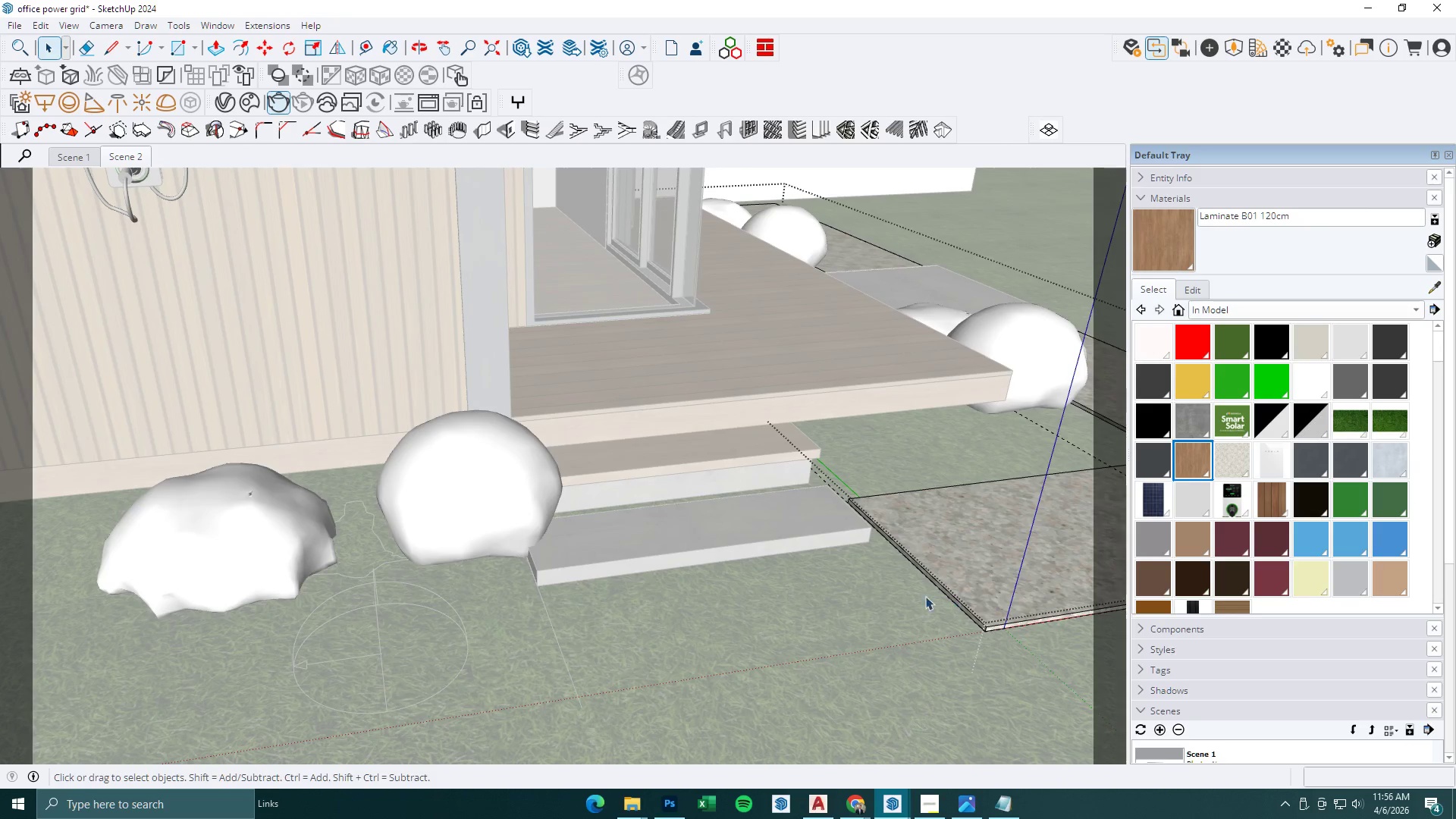 
key(L)
 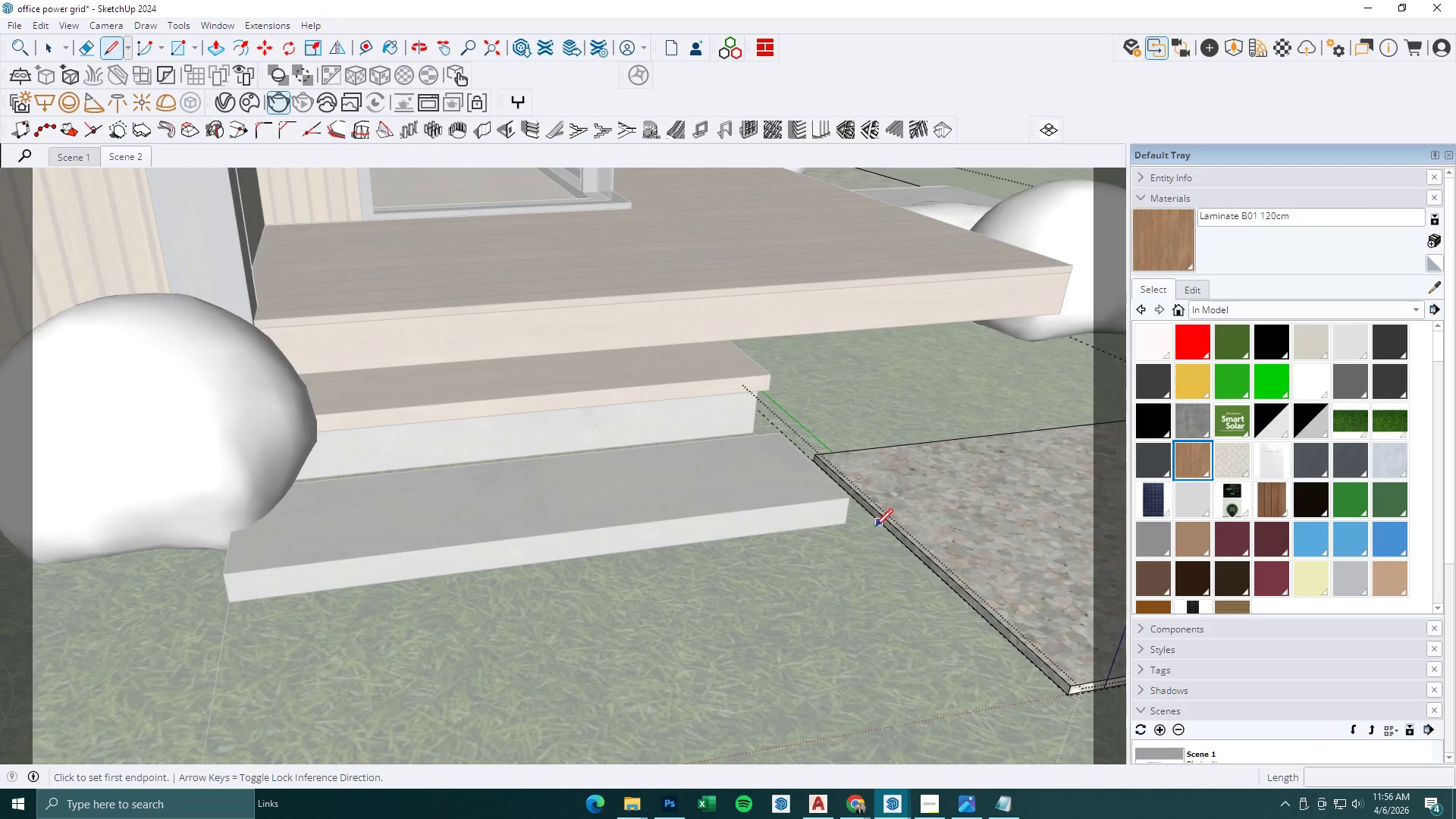 
scroll: coordinate [887, 547], scroll_direction: up, amount: 6.0
 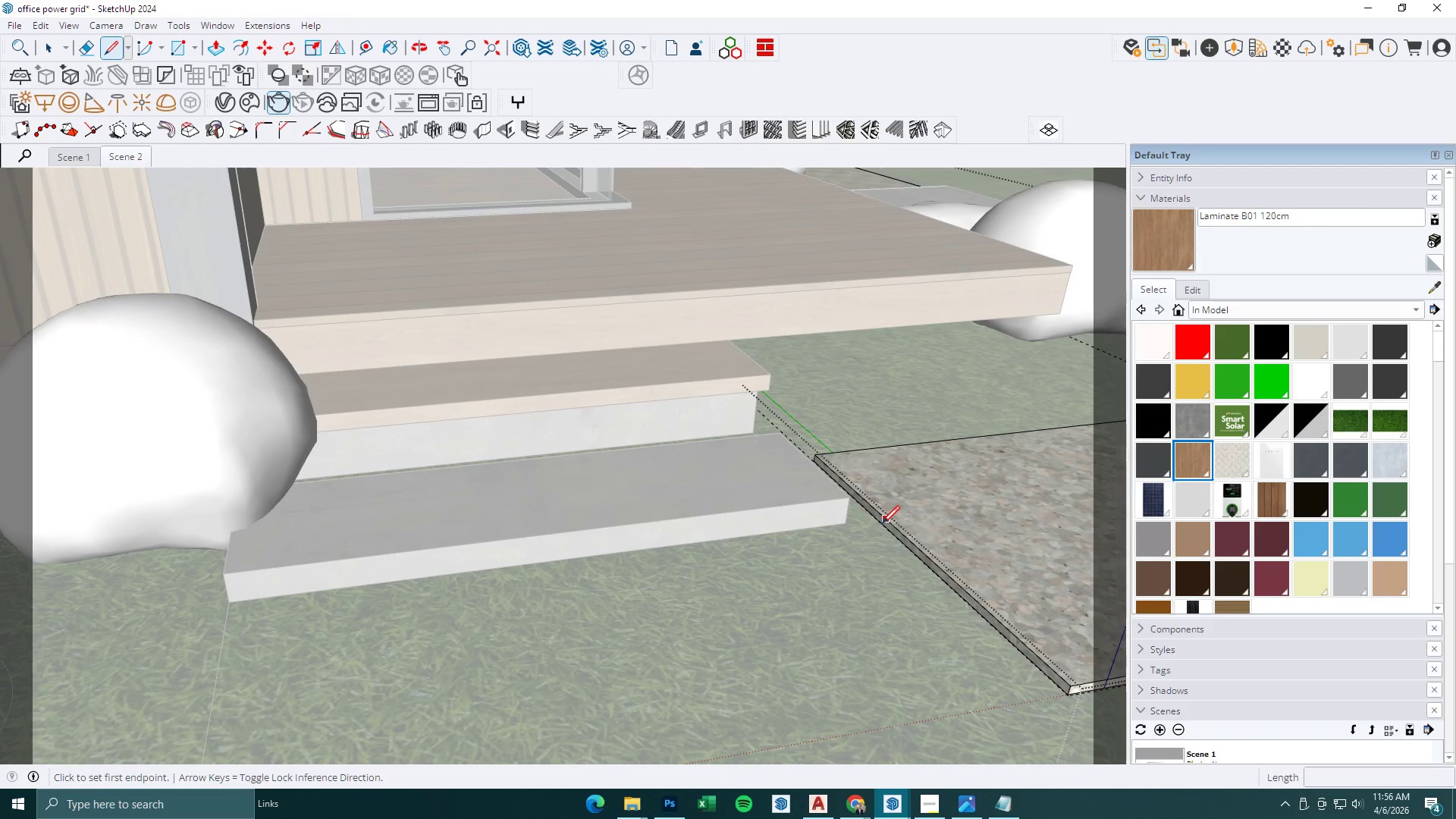 
left_click([875, 526])
 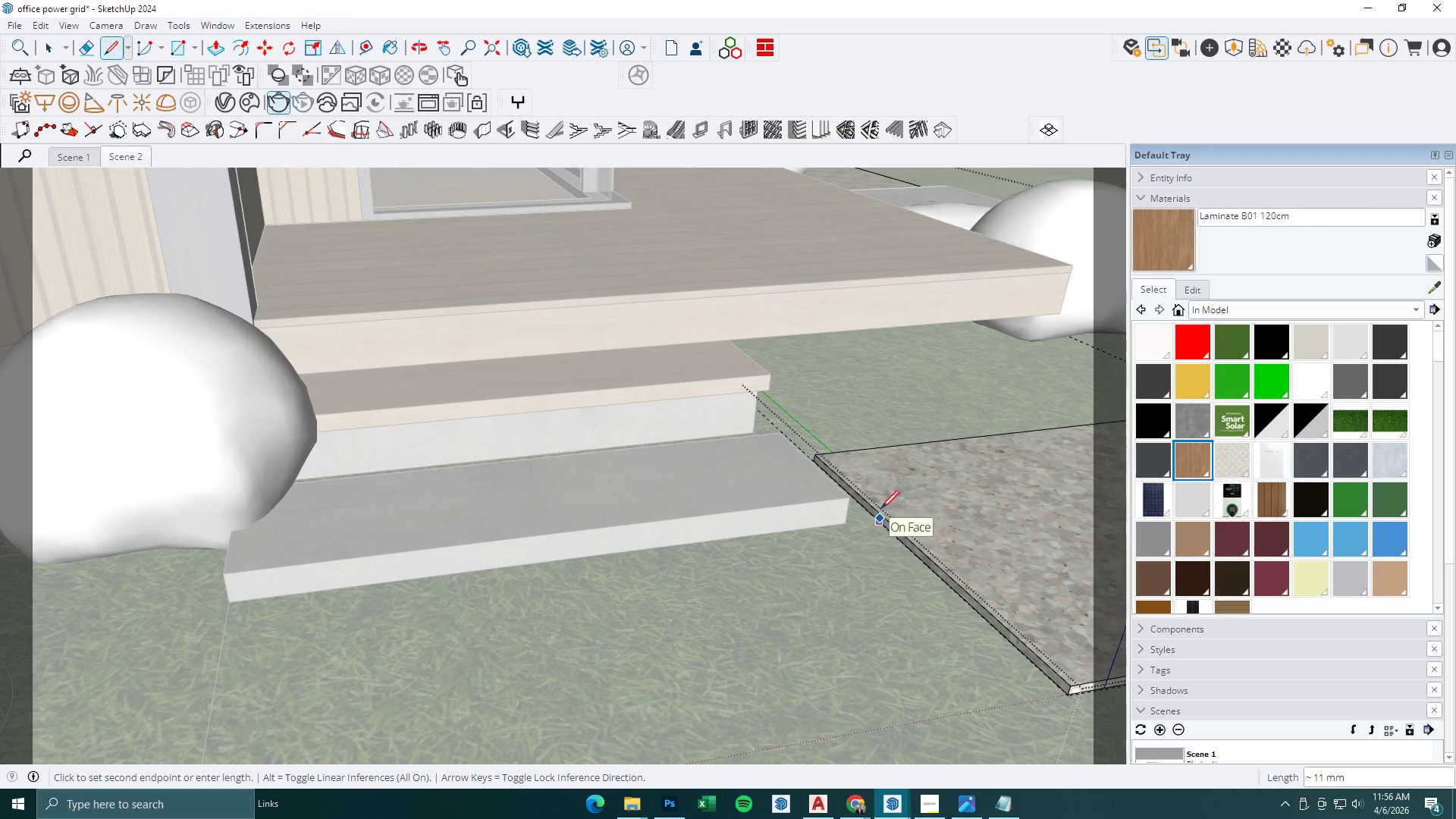 
left_click([886, 497])
 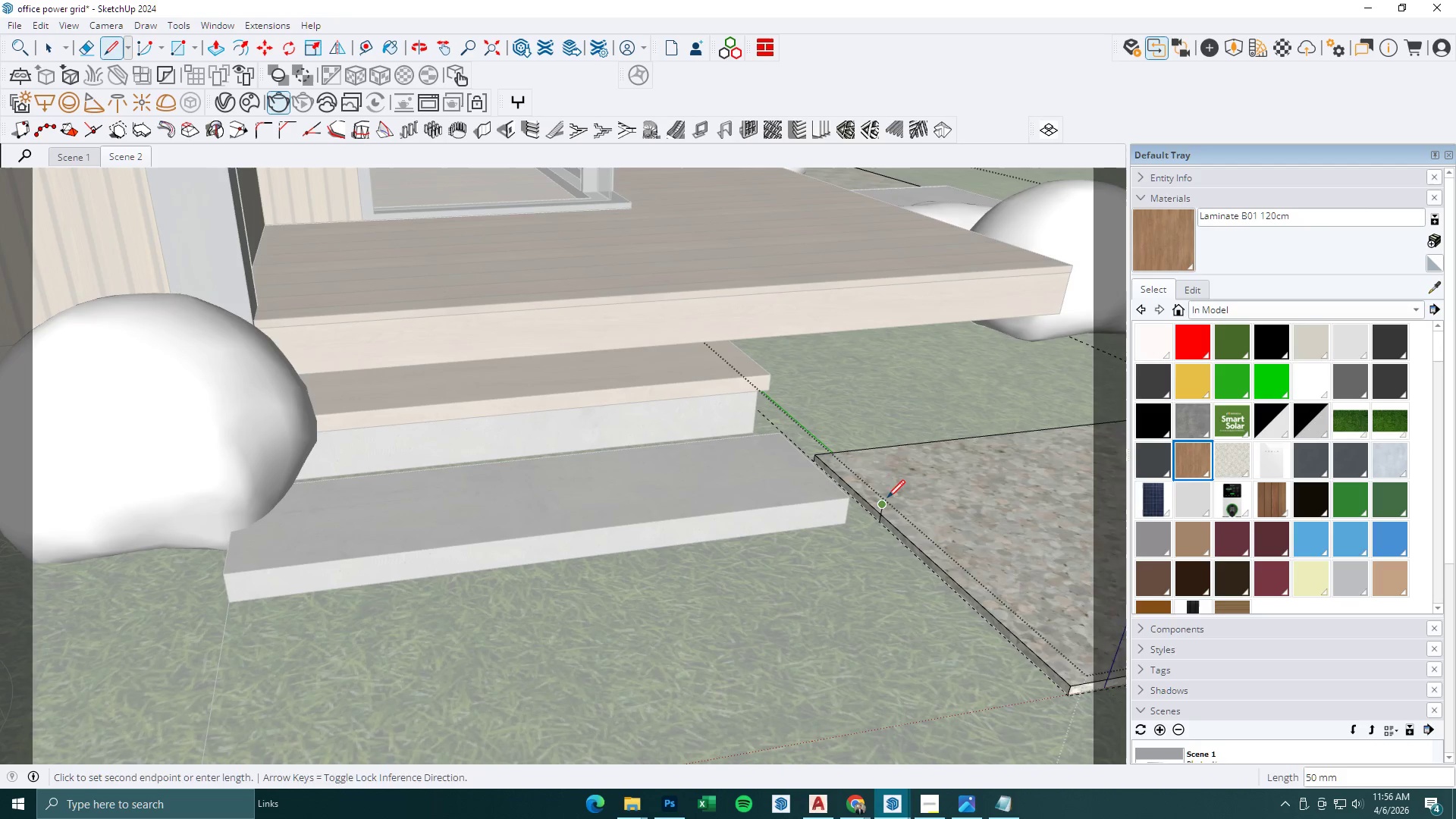 
key(P)
 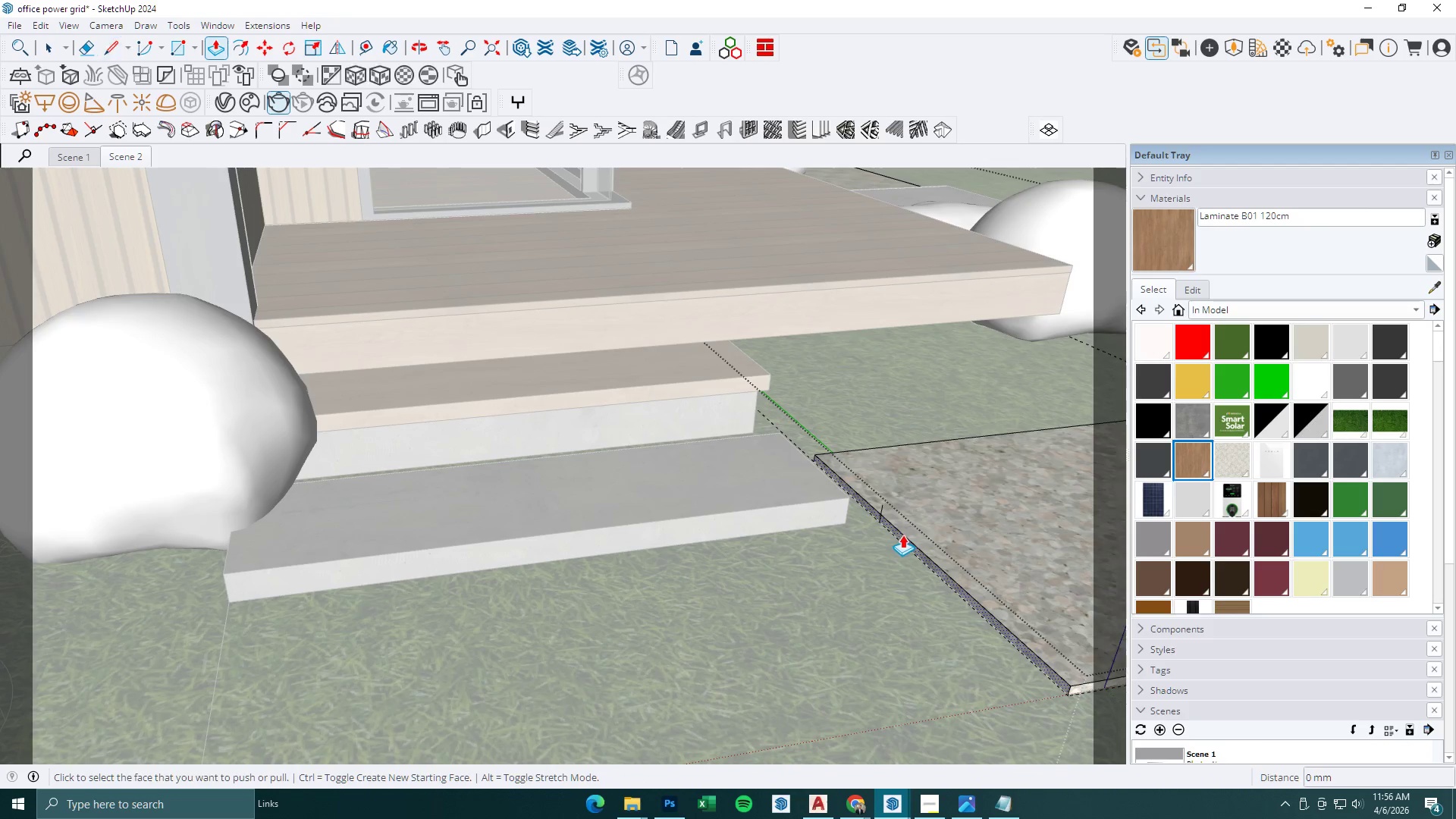 
double_click([903, 535])
 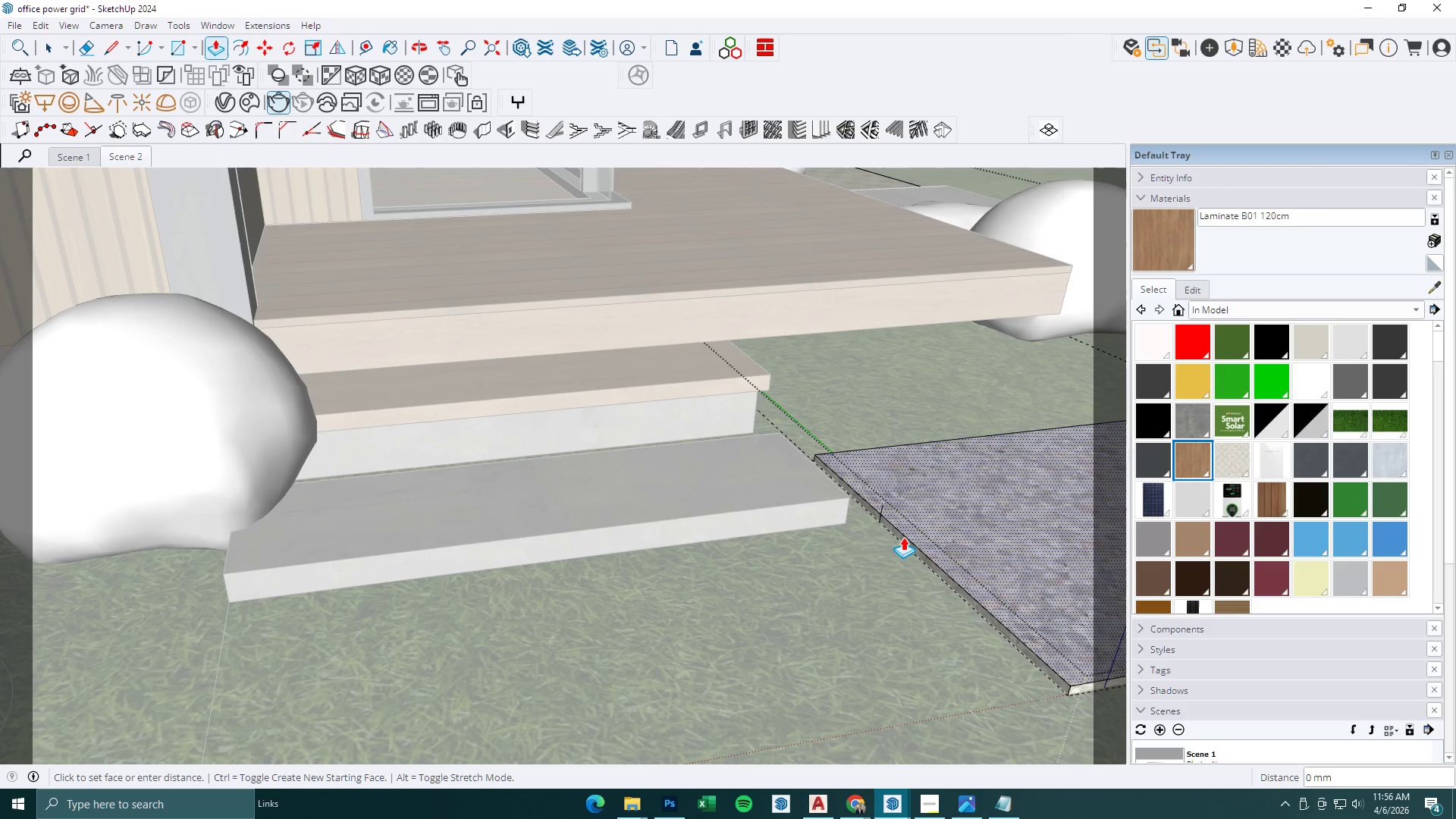 
key(Escape)
 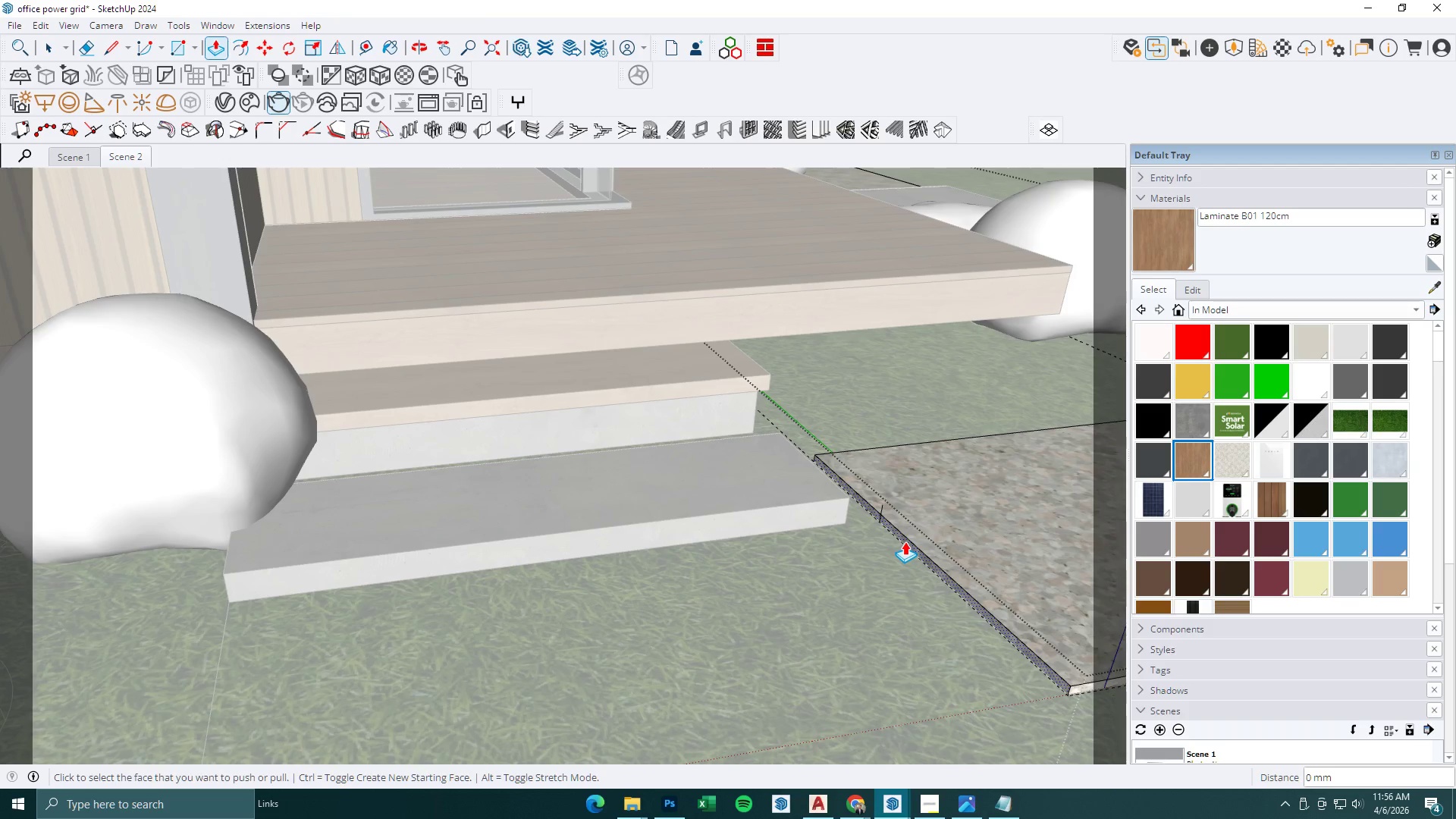 
left_click([905, 541])
 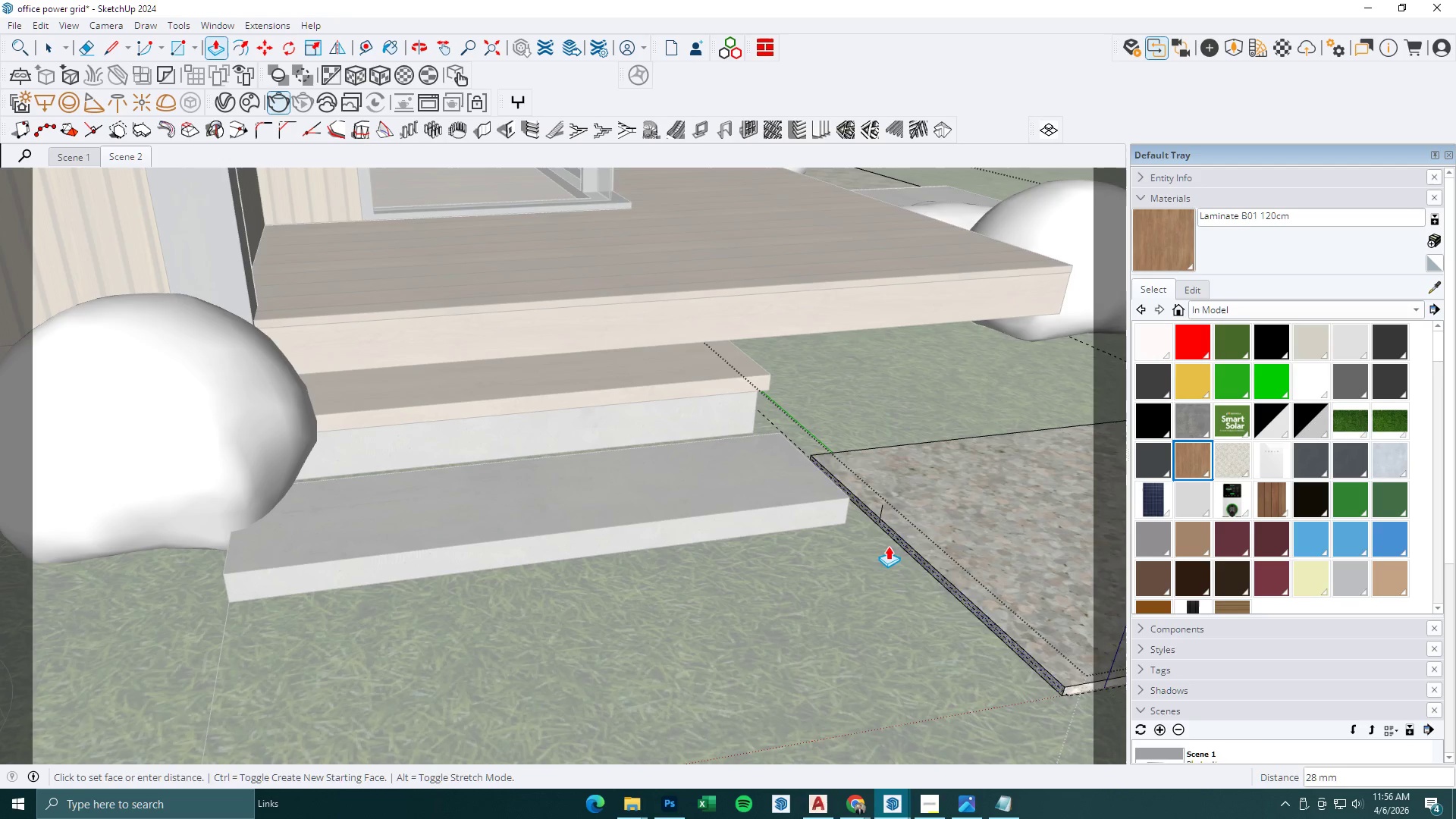 
key(Escape)
 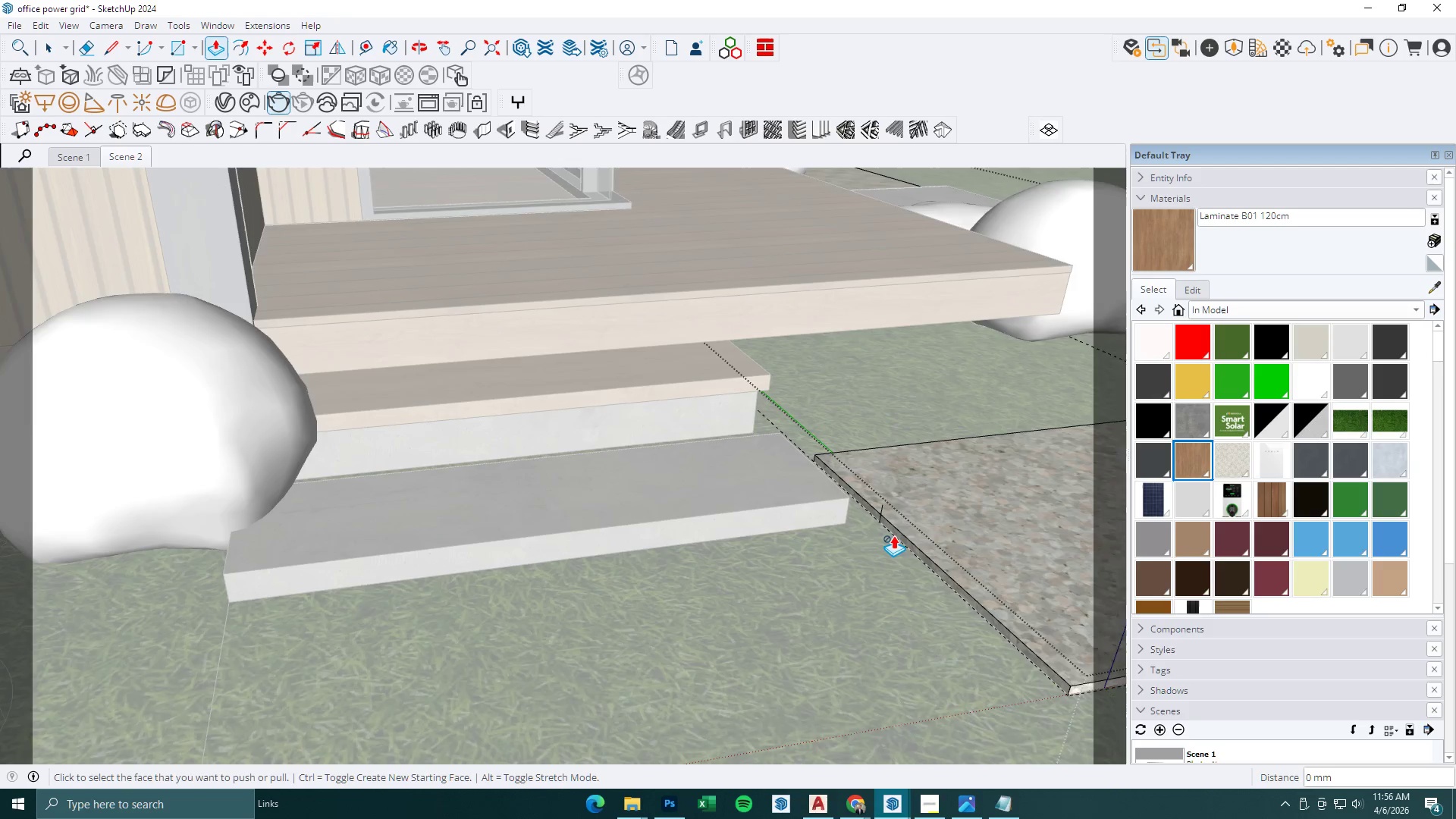 
key(L)
 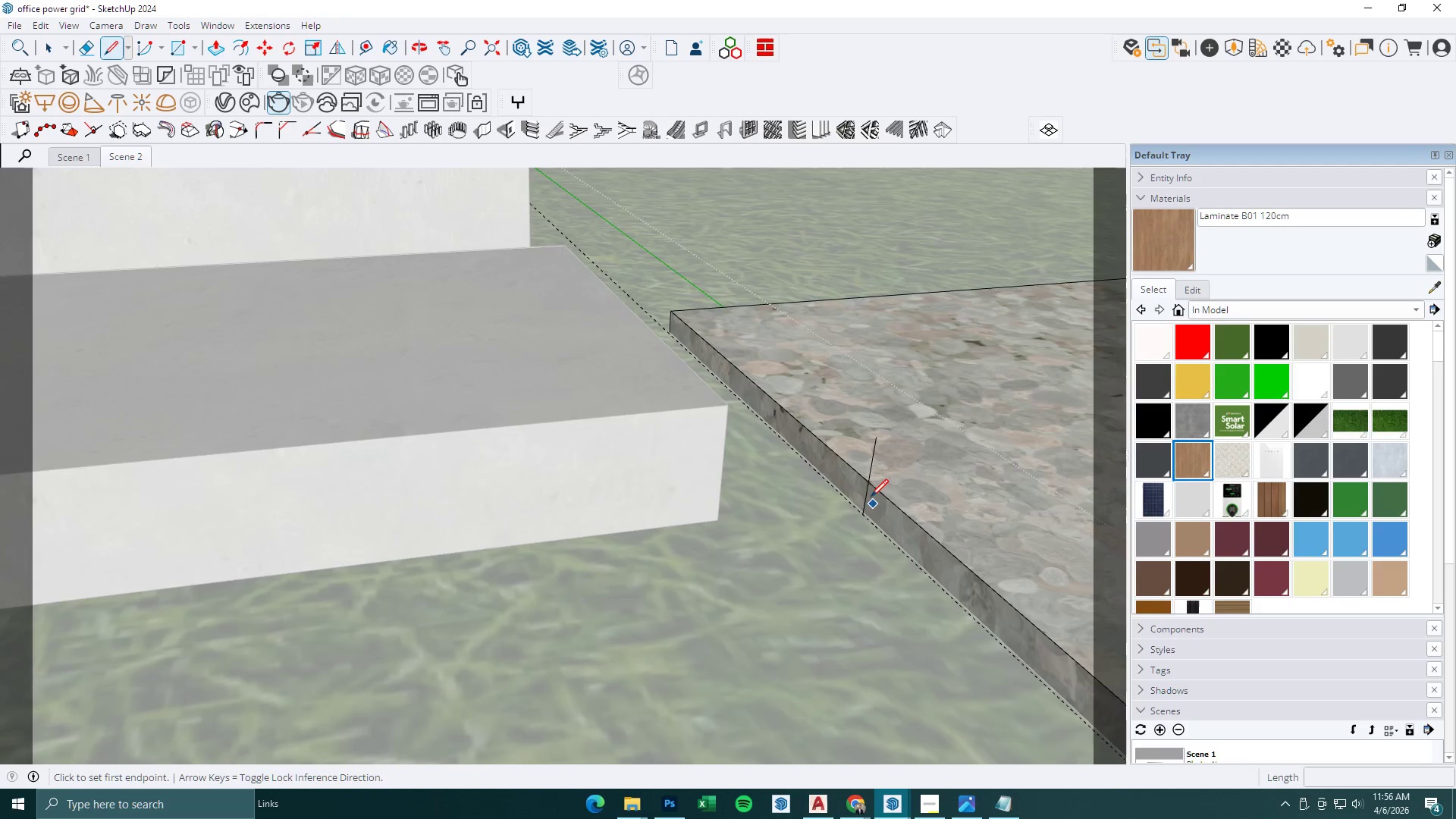 
scroll: coordinate [870, 491], scroll_direction: up, amount: 18.0
 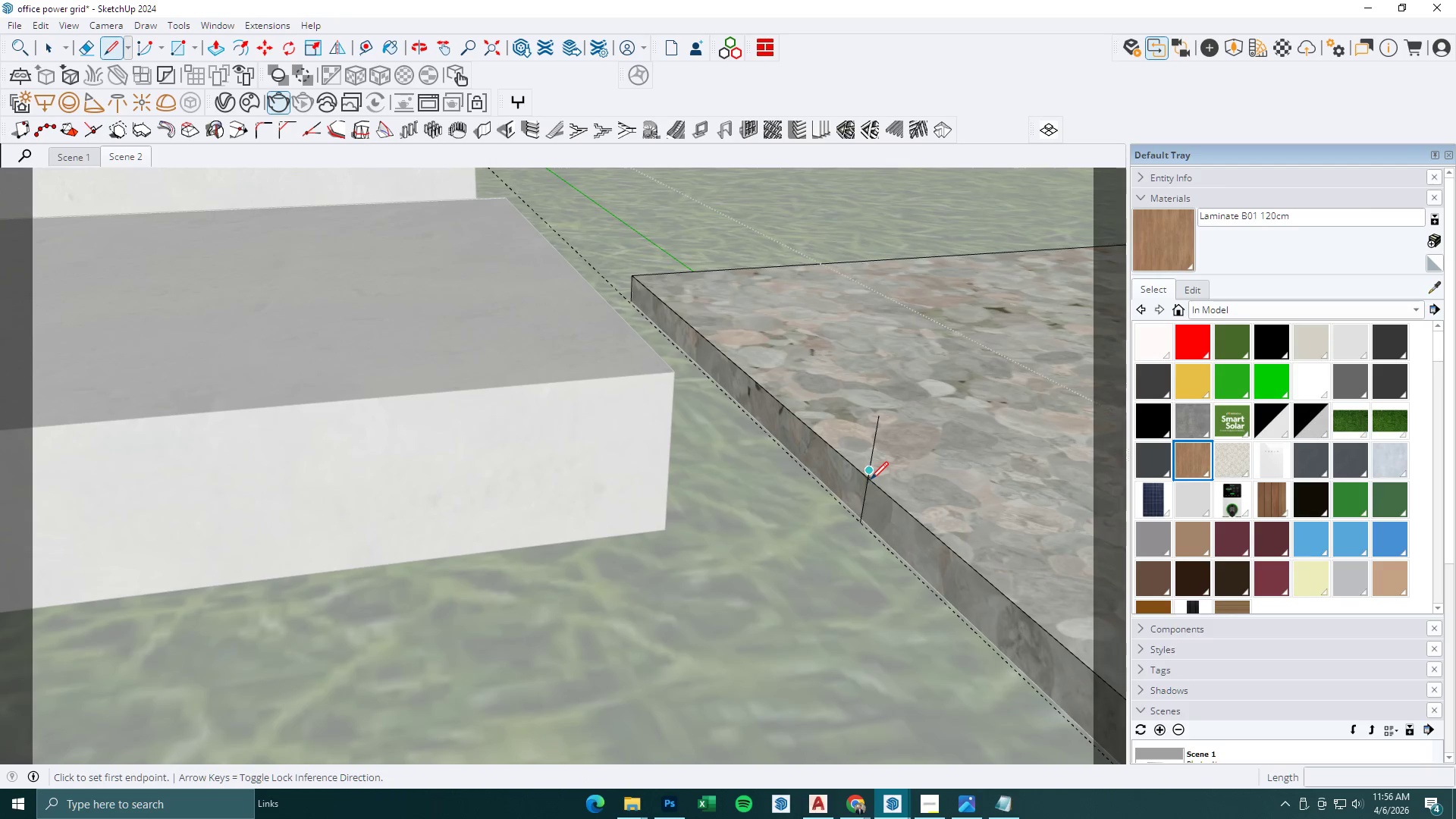 
left_click([871, 479])
 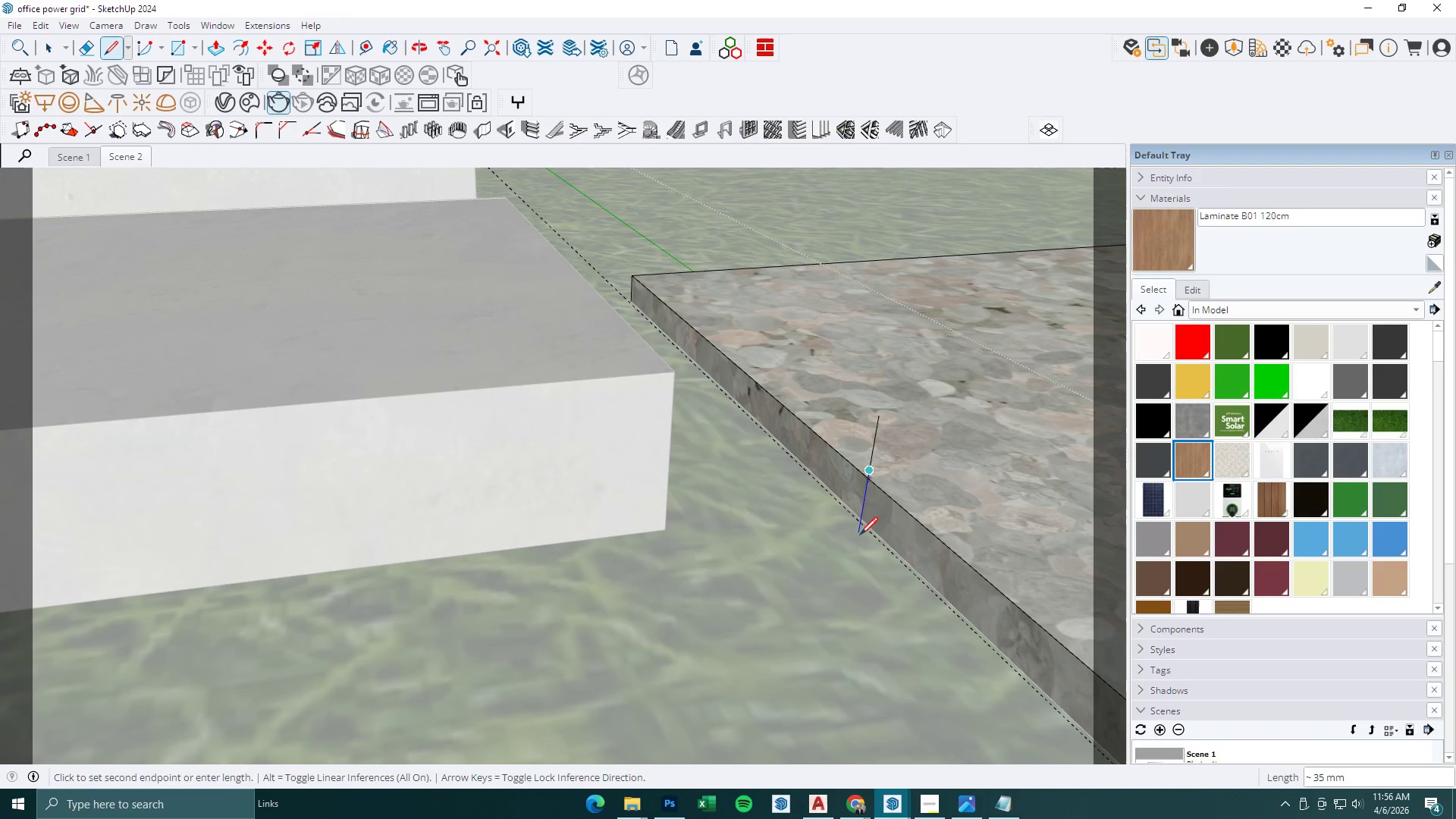 
left_click([859, 539])
 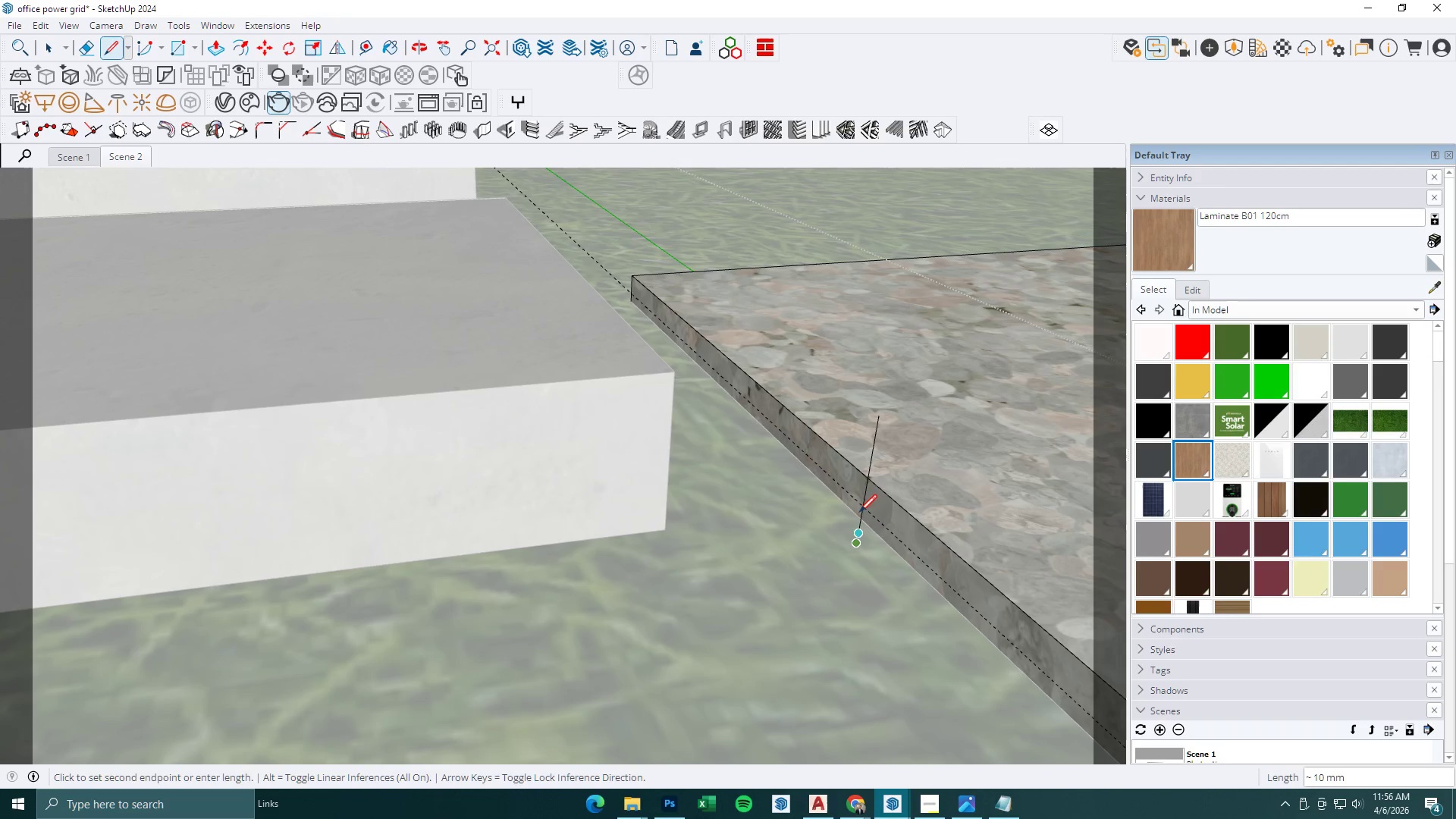 
key(P)
 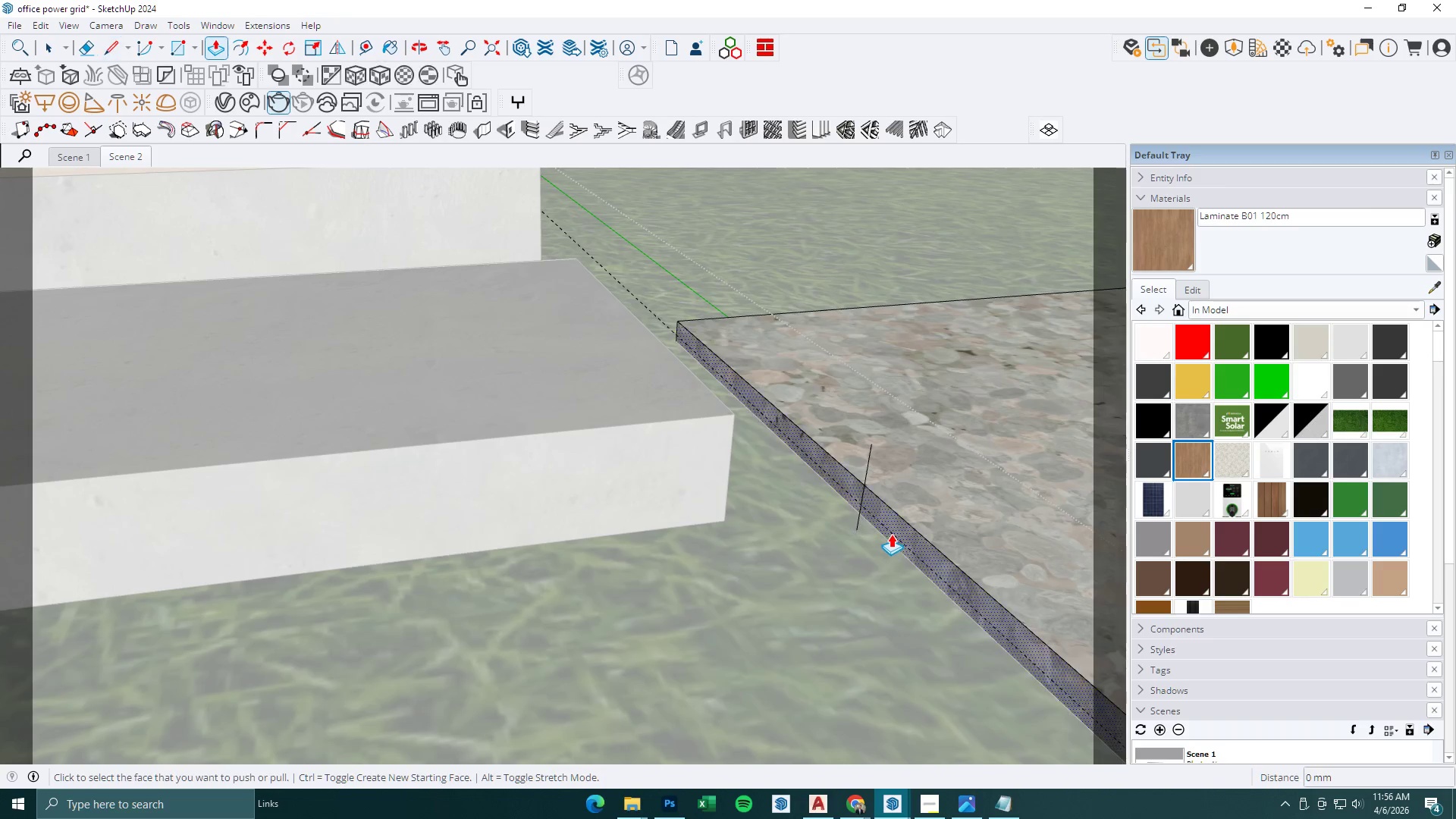 
scroll: coordinate [856, 501], scroll_direction: down, amount: 6.0
 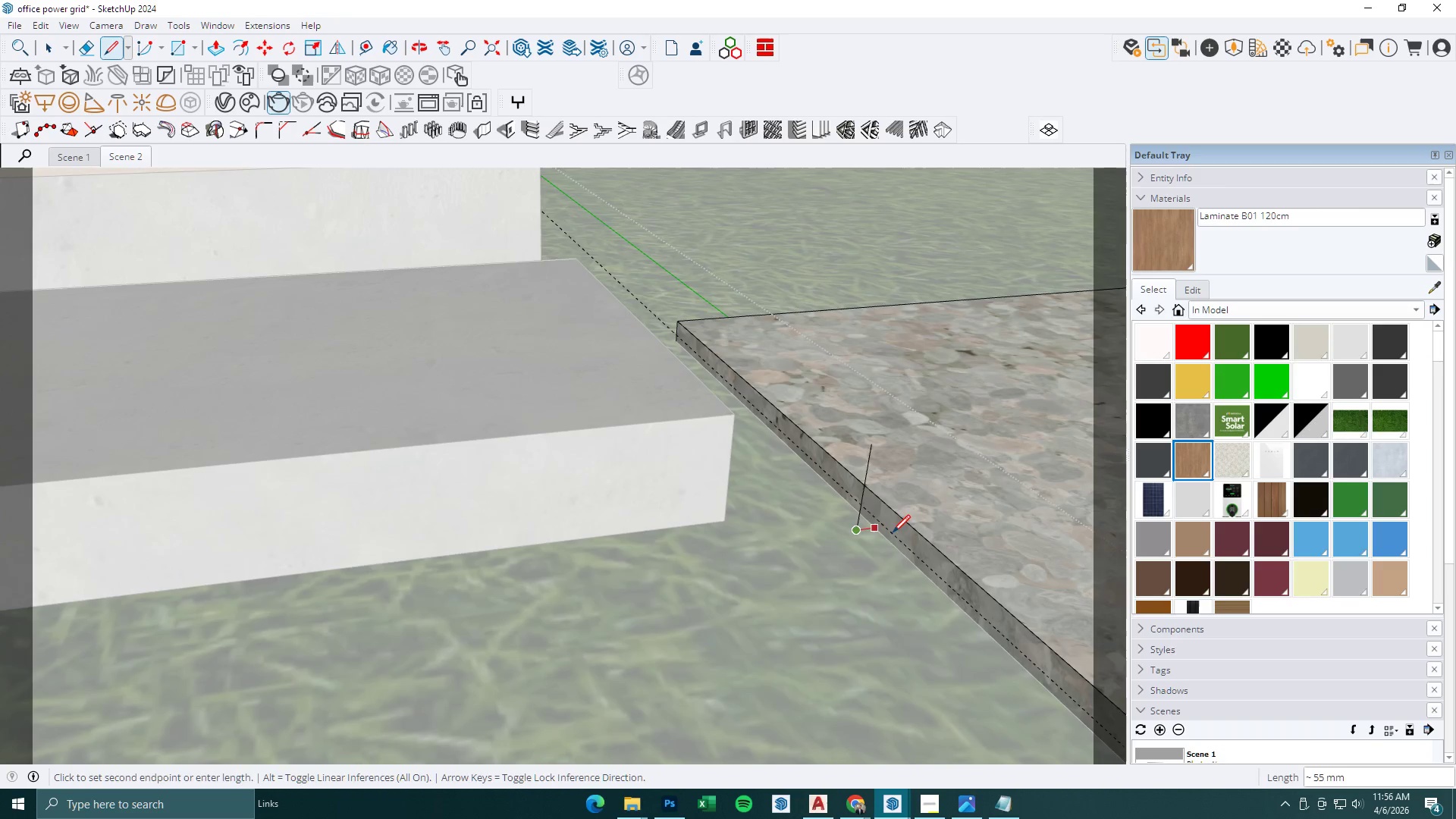 
left_click([891, 534])
 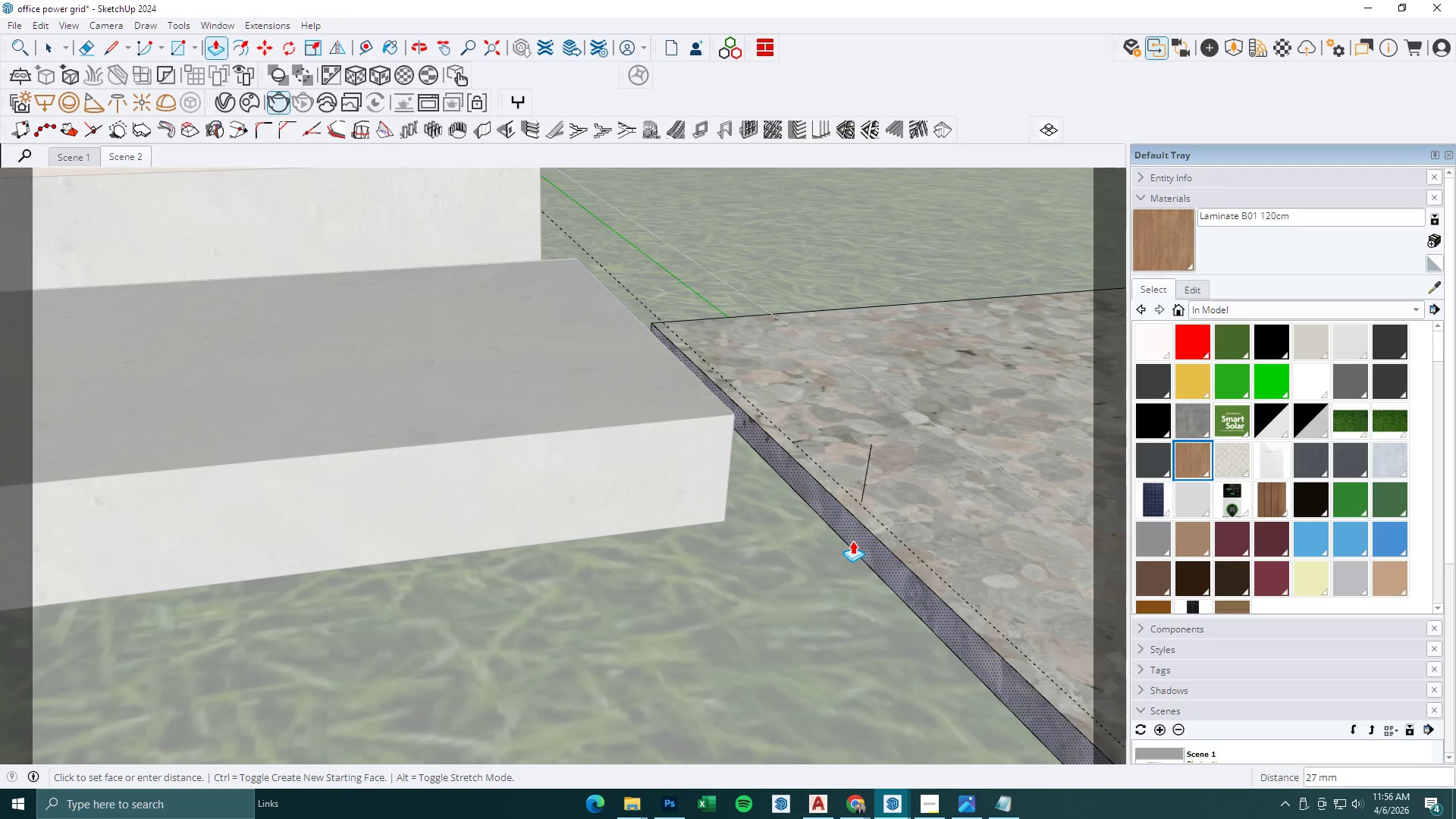 
key(Escape)
 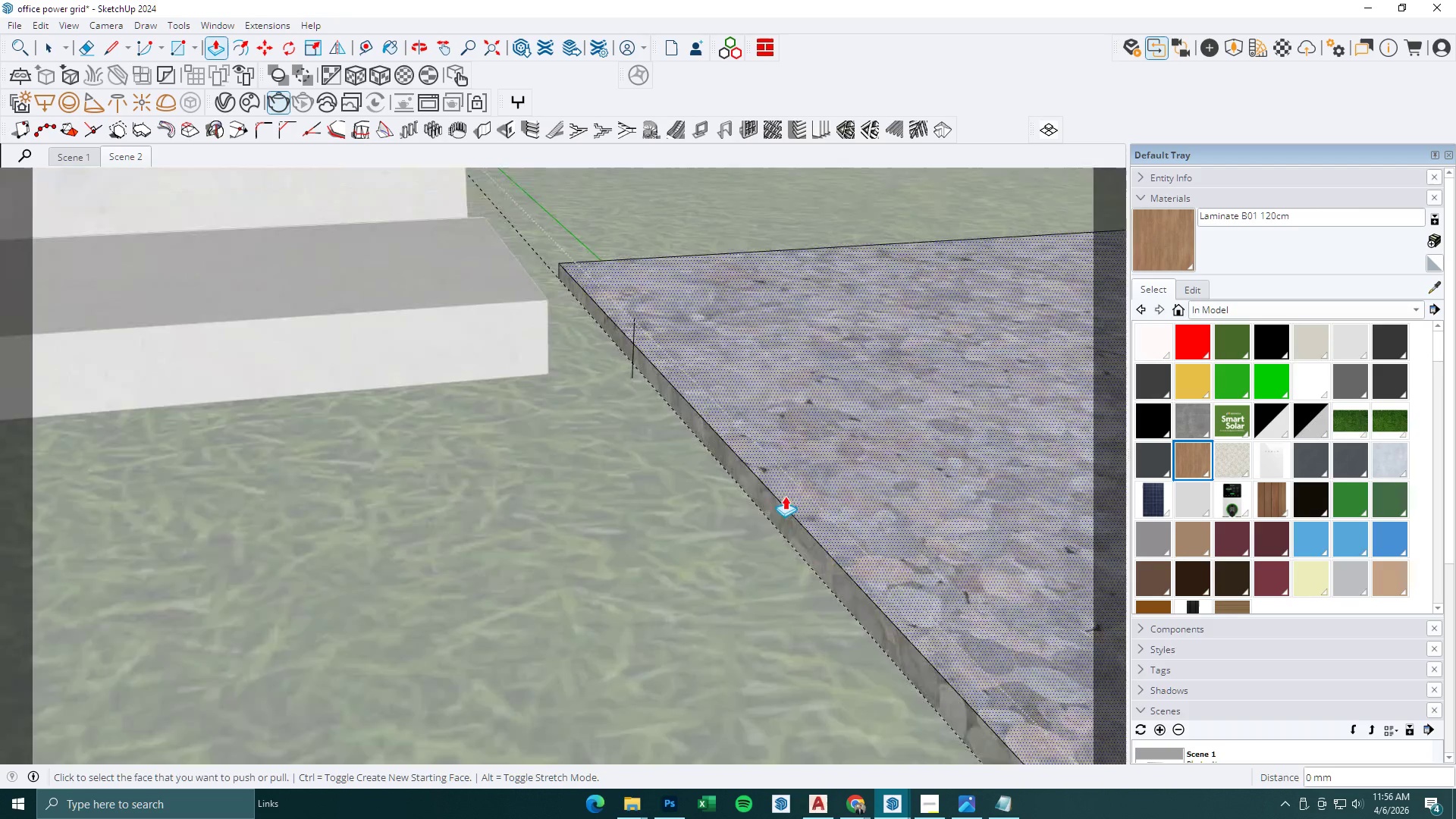 
key(R)
 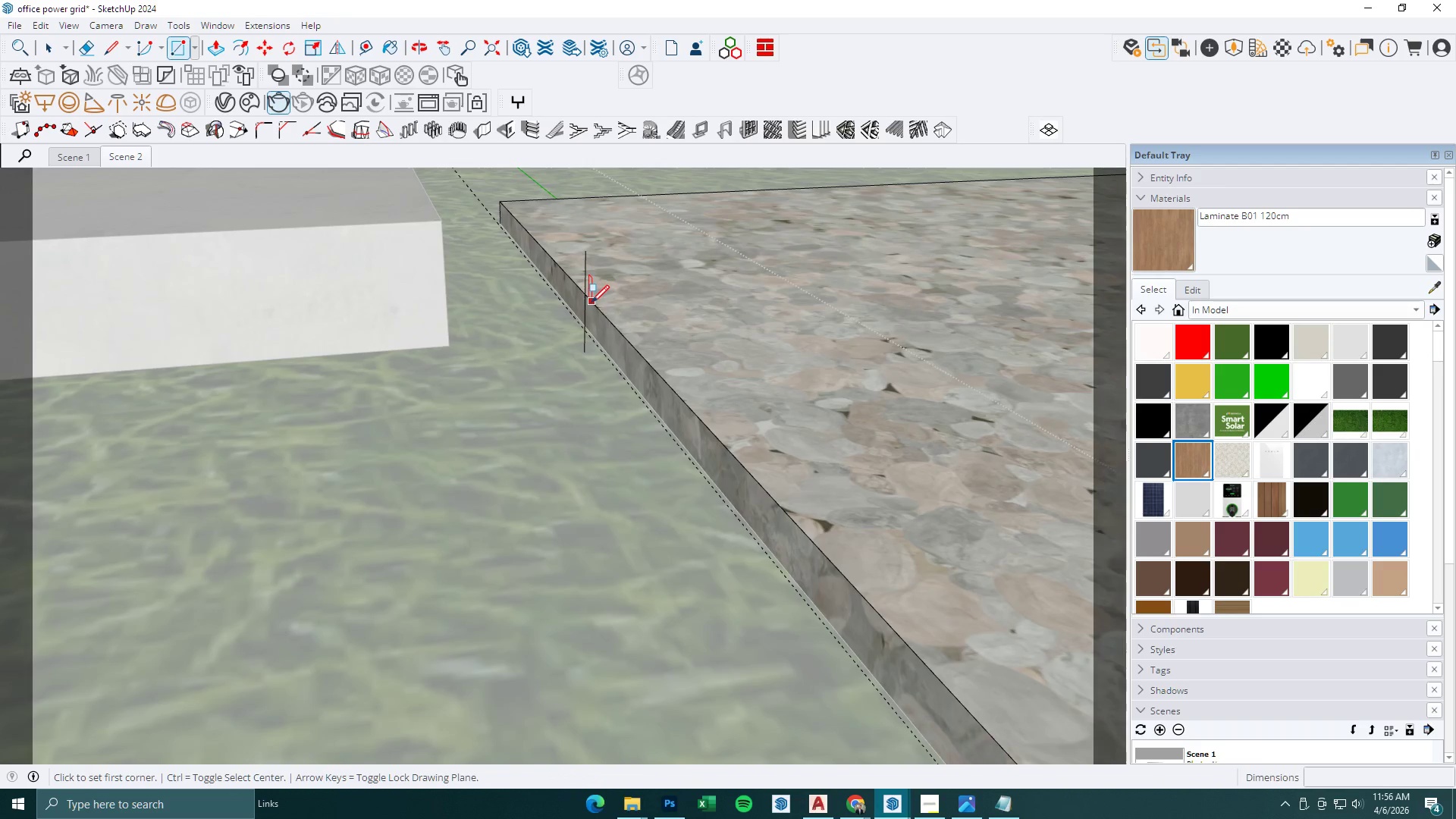 
scroll: coordinate [685, 388], scroll_direction: up, amount: 4.0
 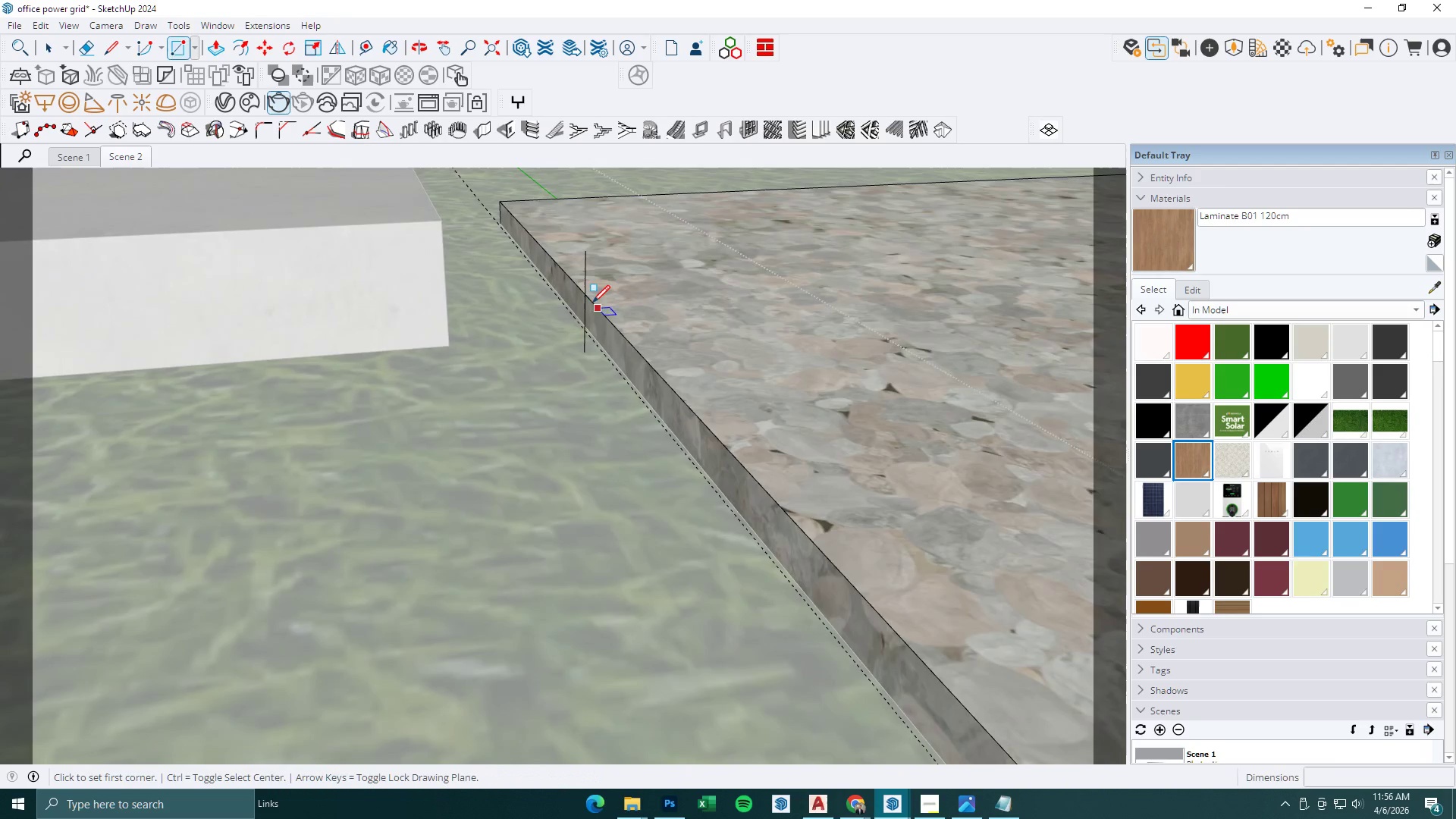 
key(L)
 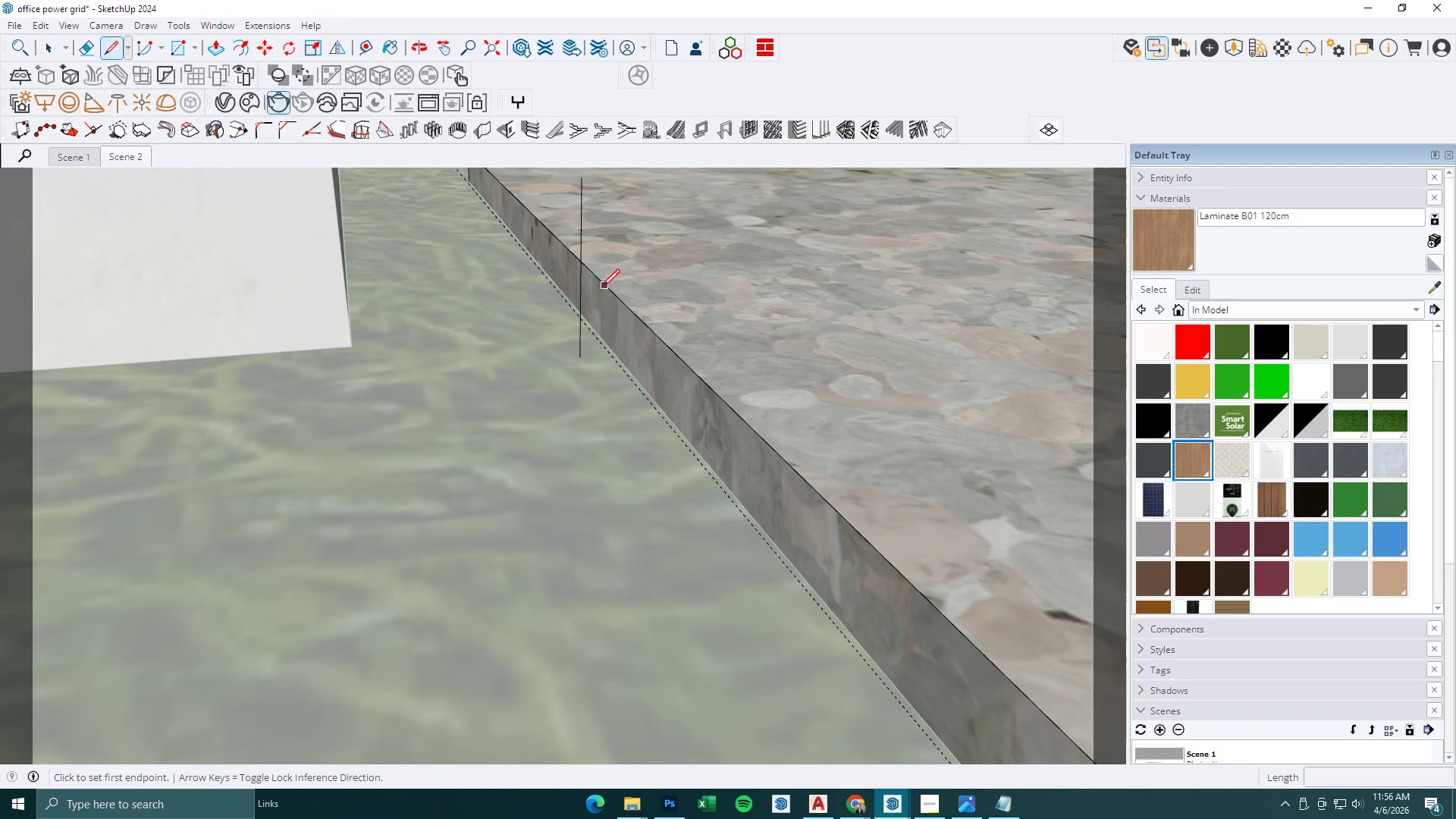 
scroll: coordinate [591, 345], scroll_direction: up, amount: 5.0
 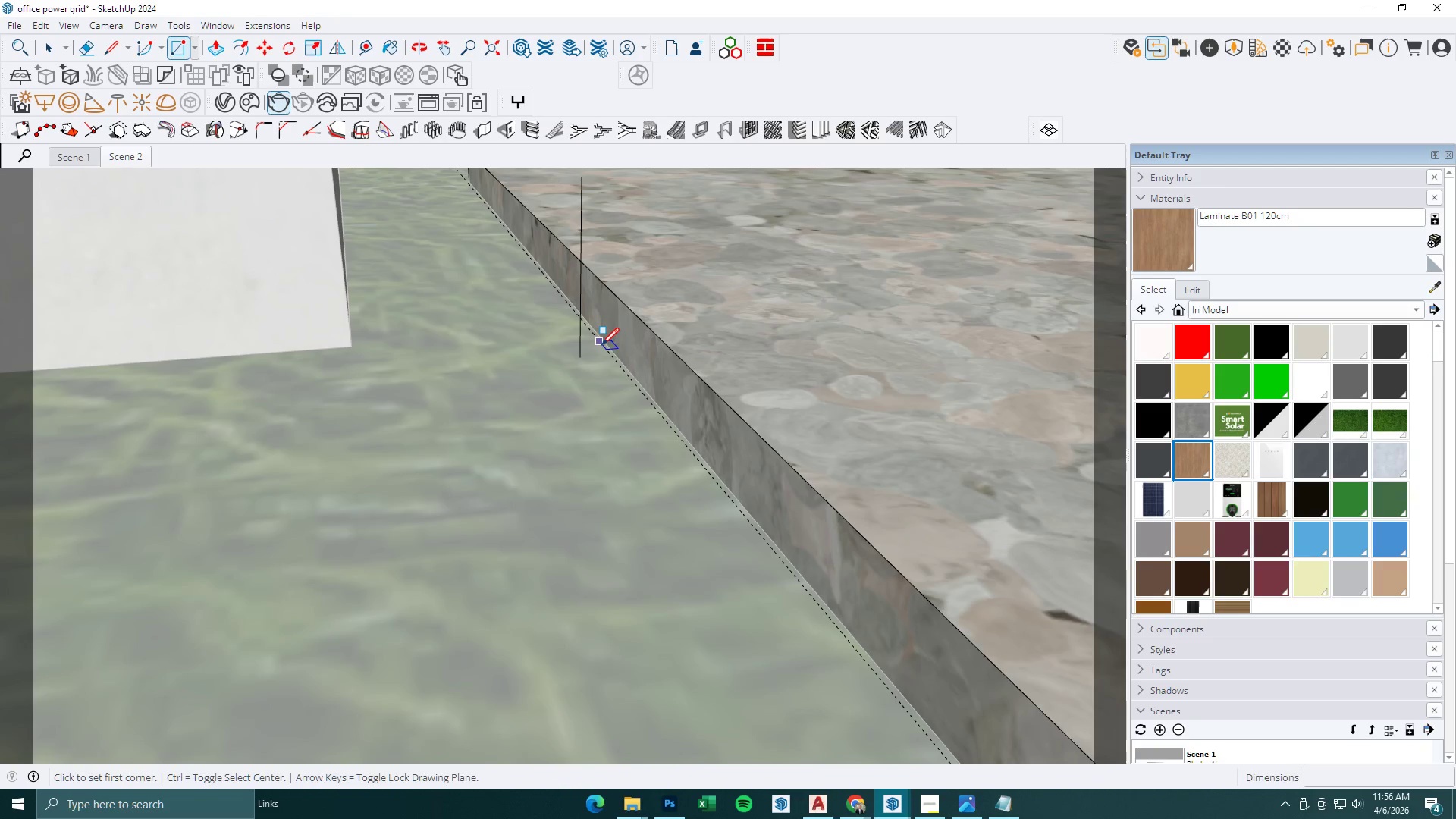 
key(R)
 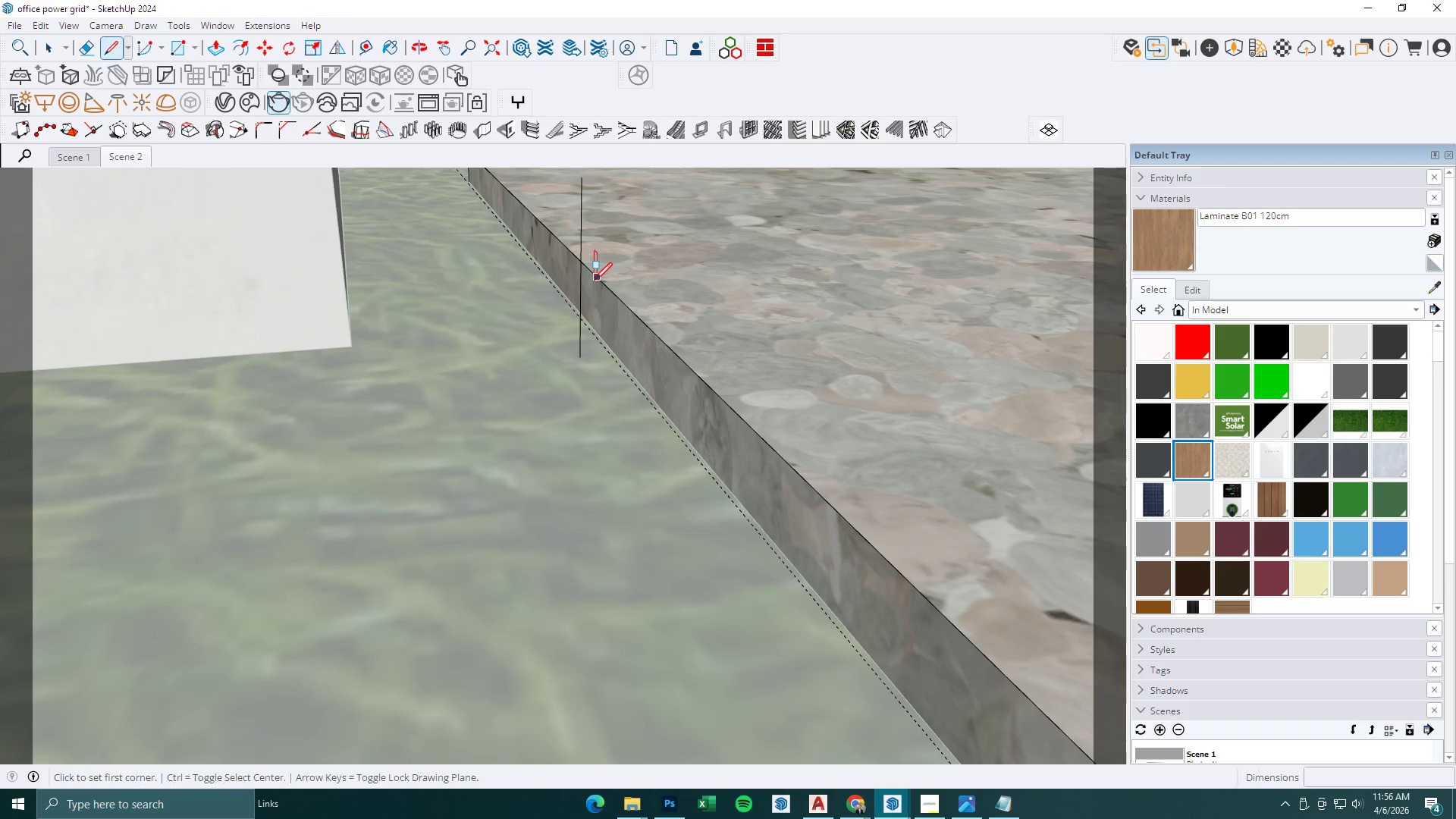 
left_click([595, 280])
 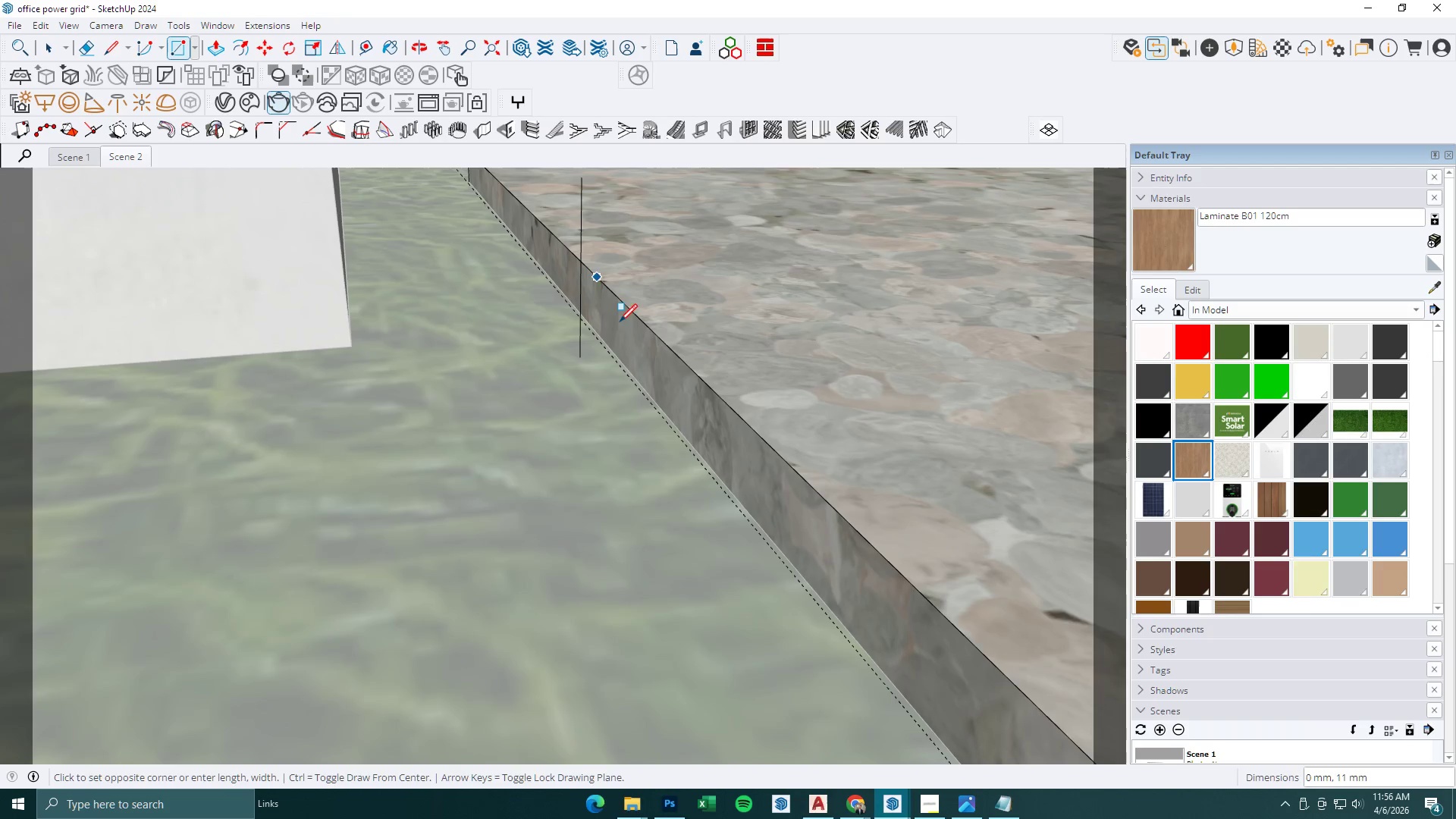 
scroll: coordinate [789, 523], scroll_direction: down, amount: 13.0
 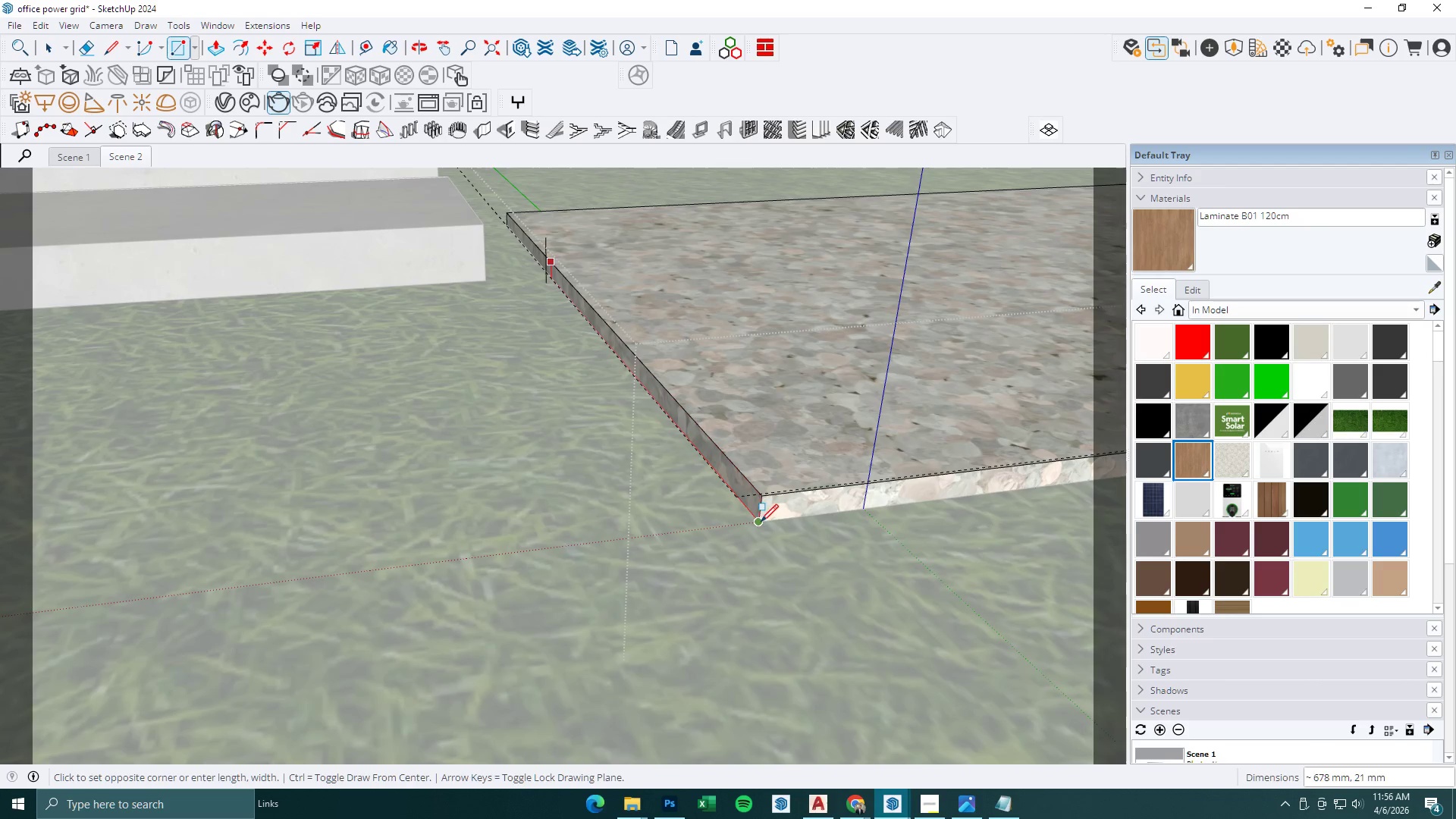 
left_click([761, 522])
 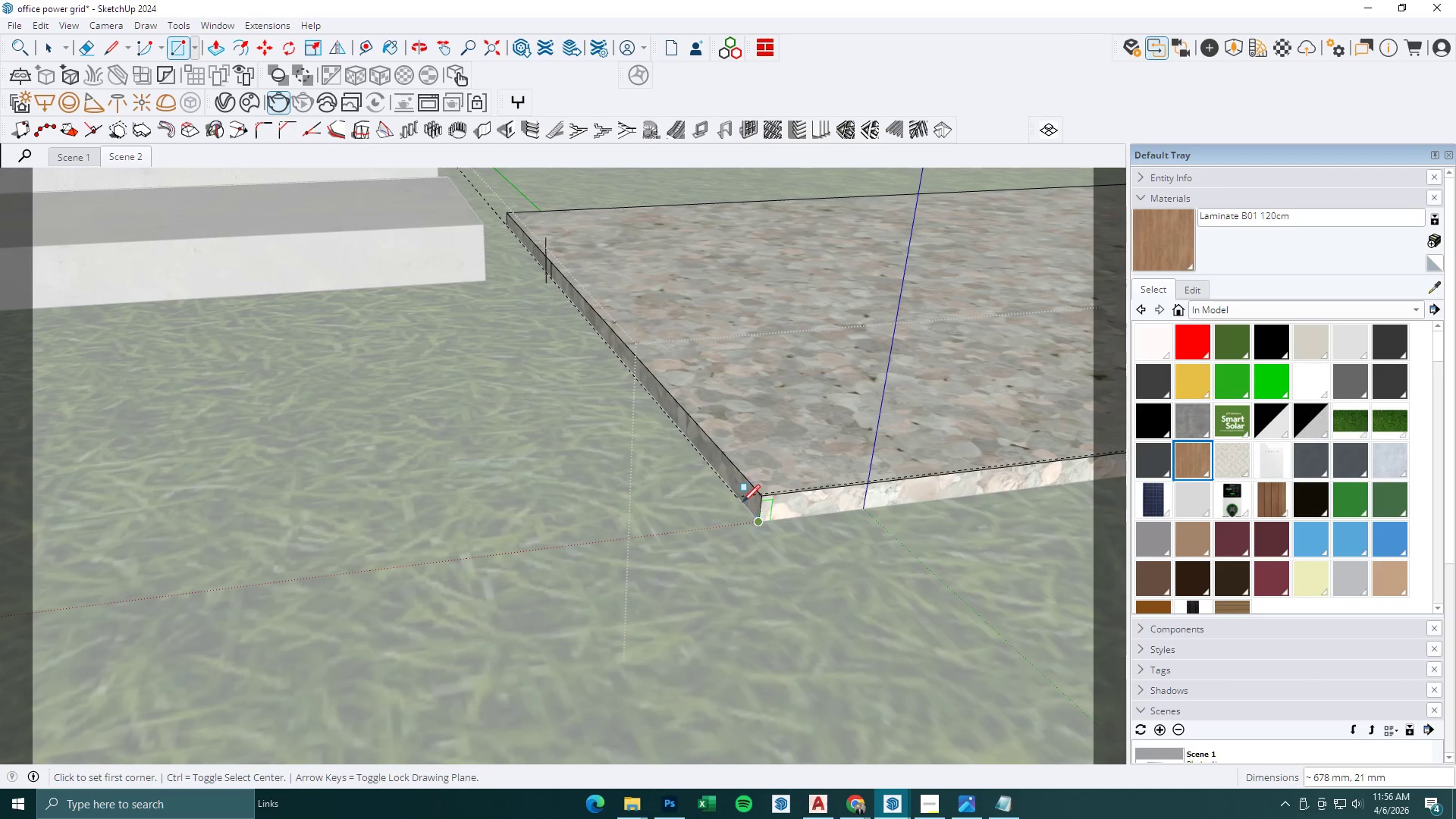 
key(P)
 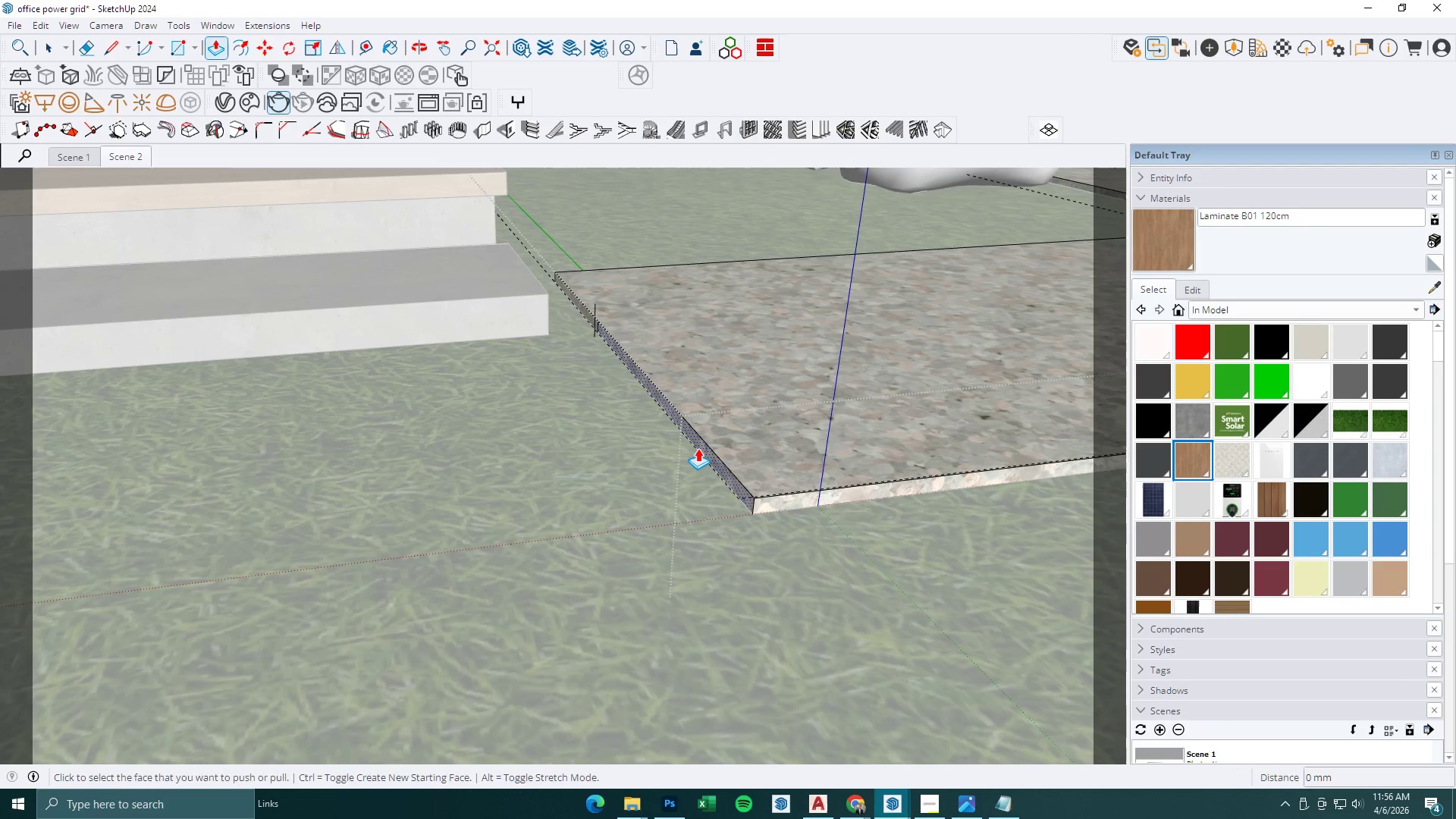 
scroll: coordinate [742, 502], scroll_direction: down, amount: 4.0
 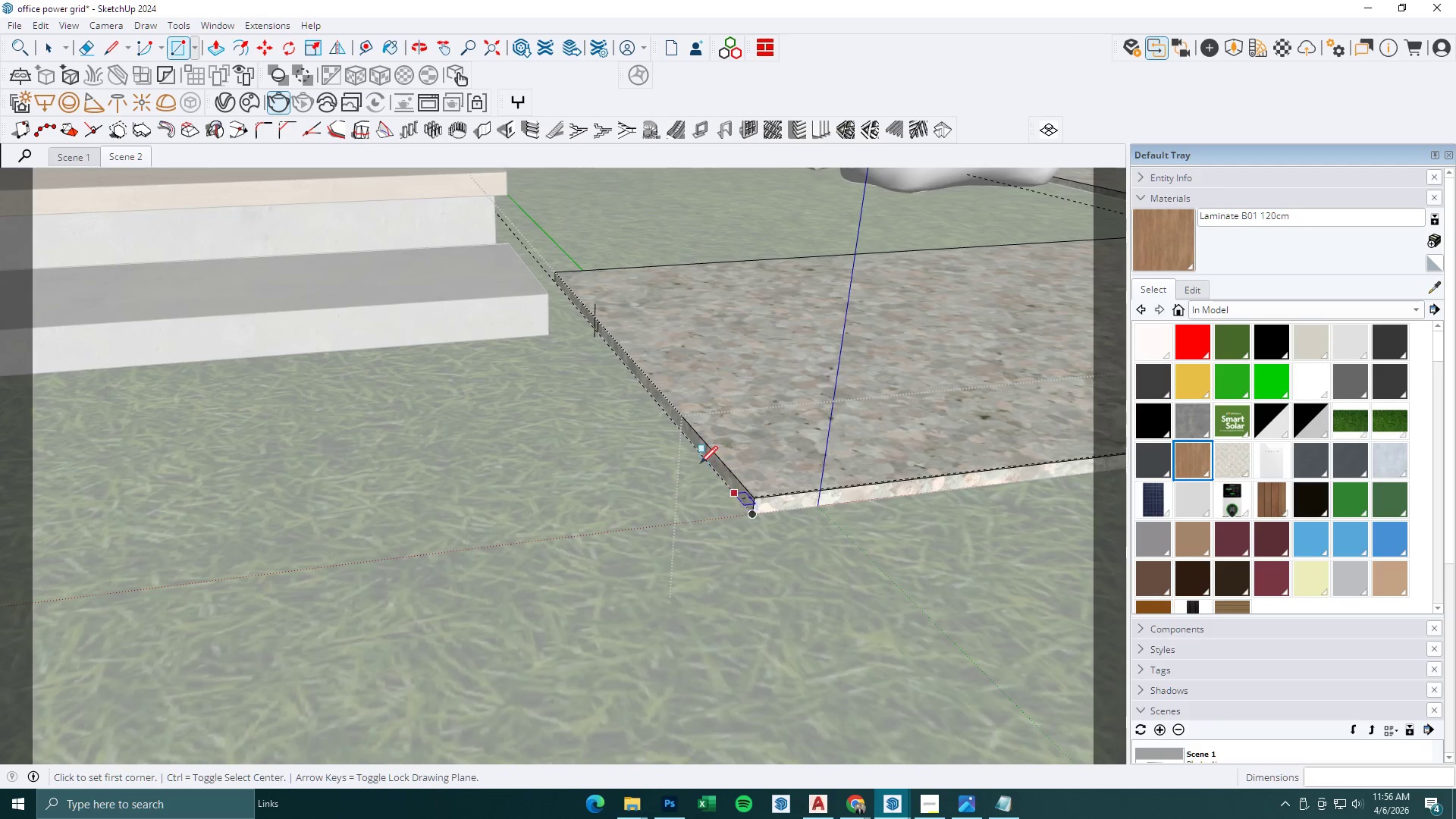 
left_click([699, 447])
 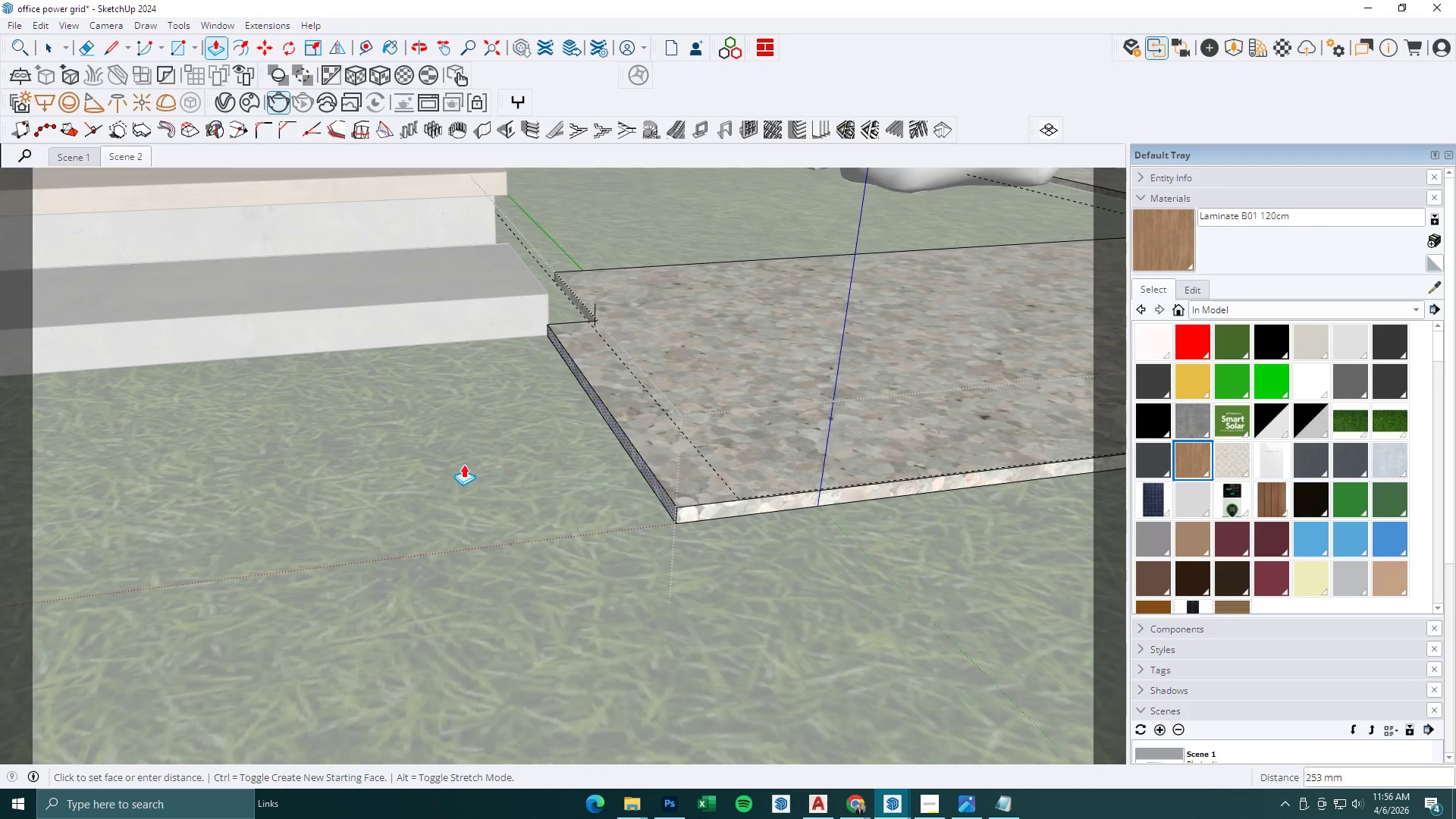 
scroll: coordinate [444, 422], scroll_direction: down, amount: 23.0
 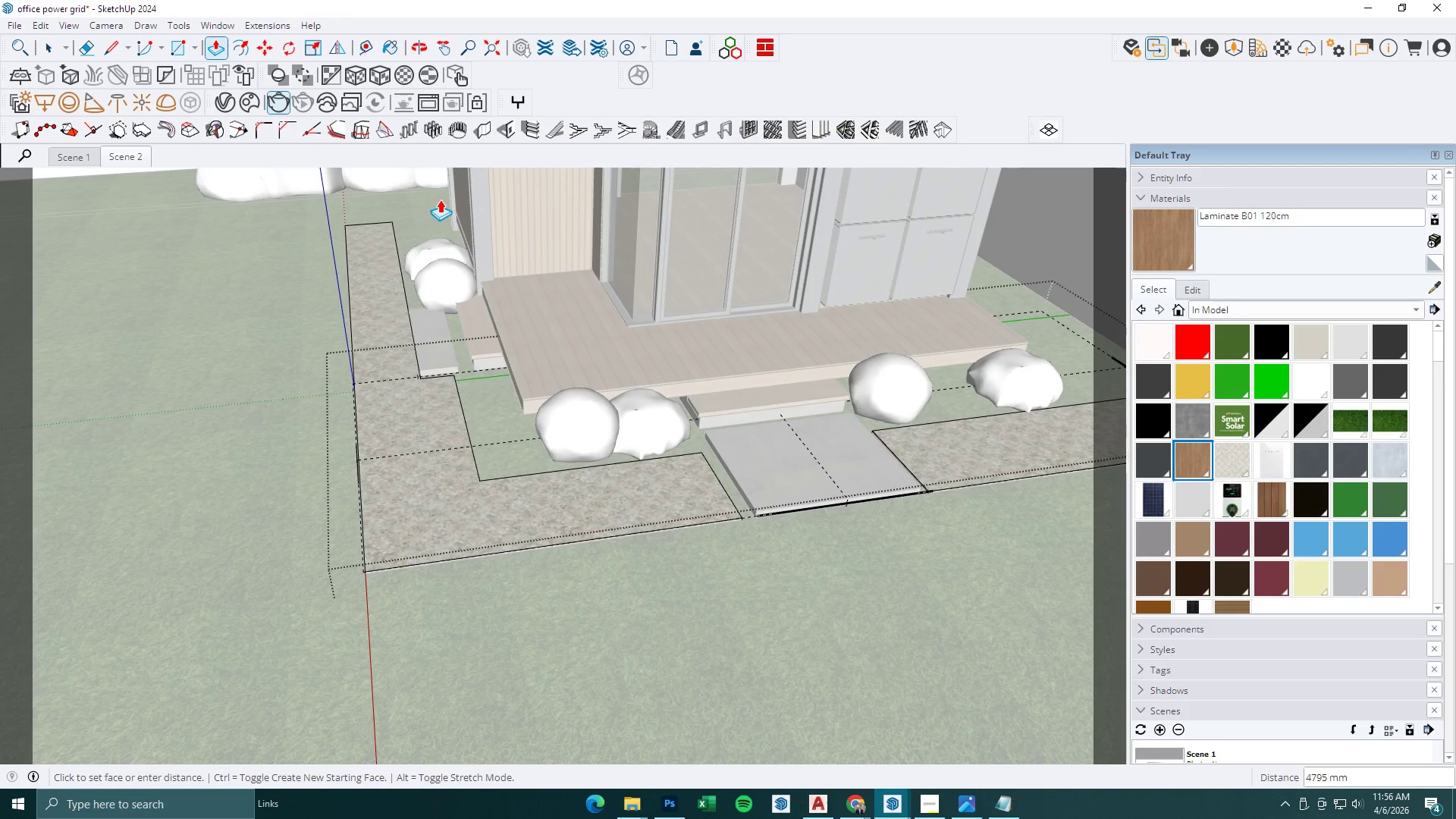 
left_click([445, 196])
 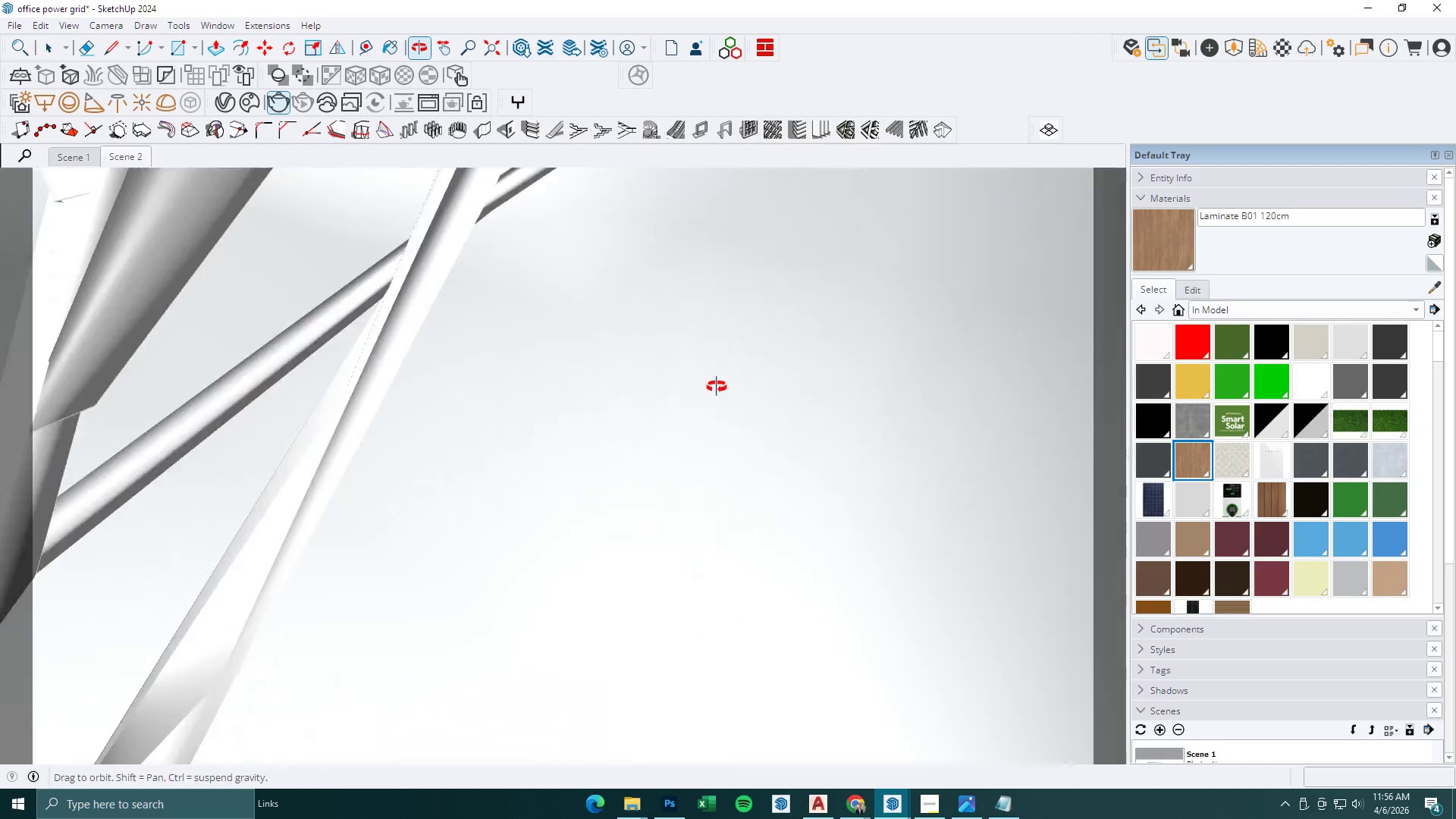 
key(Space)
 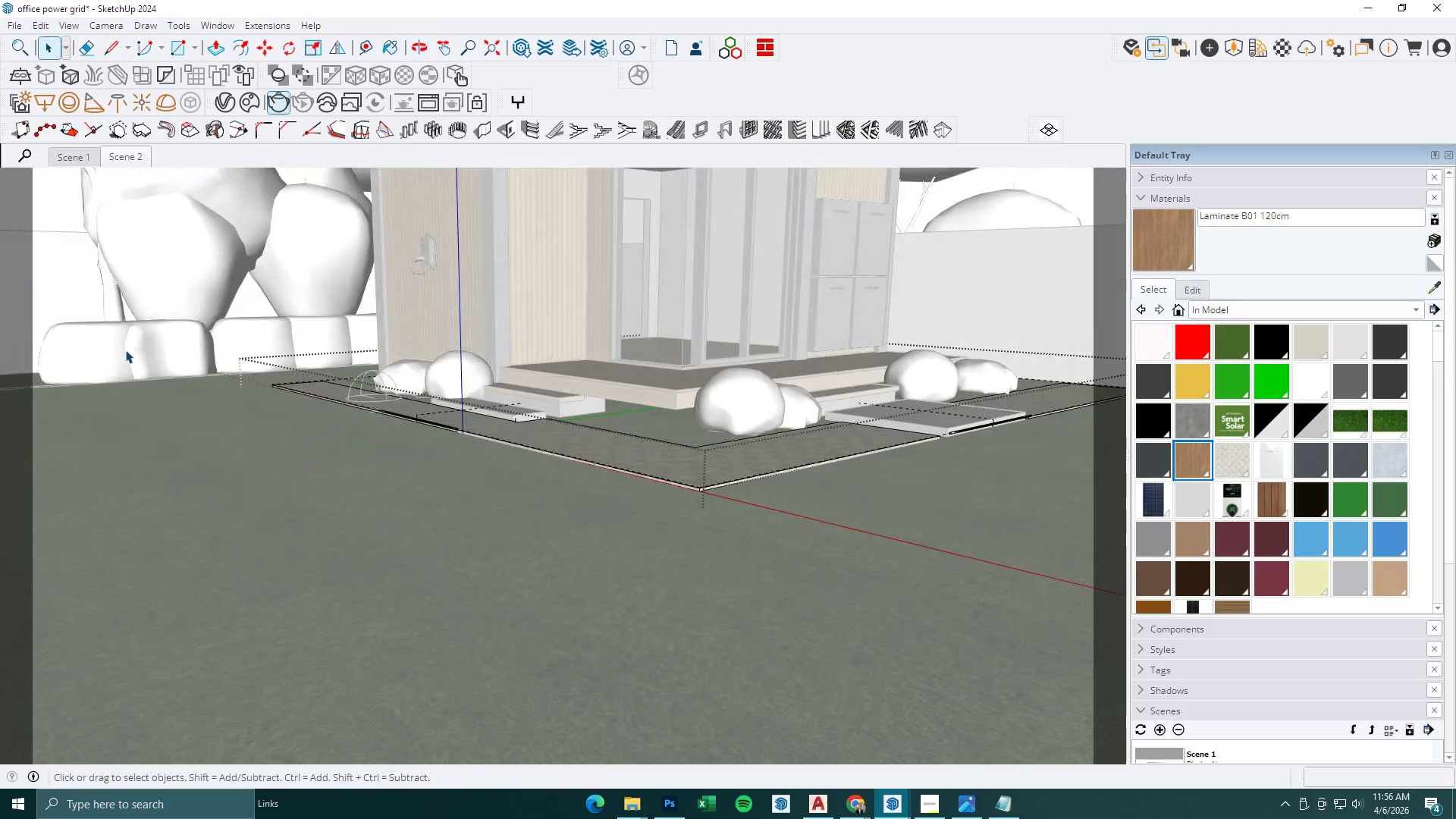 
key(Escape)
 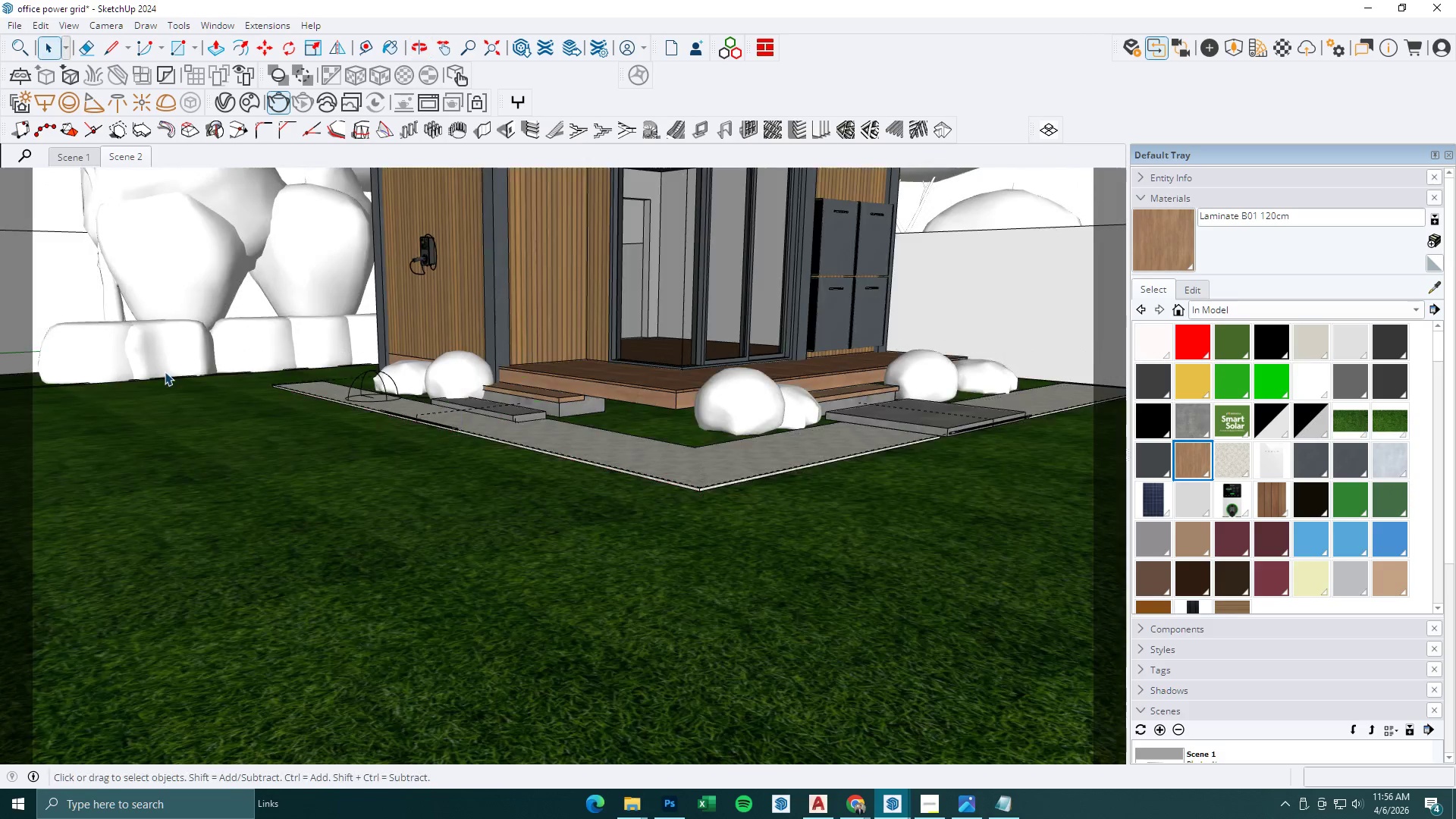 
key(Escape)
 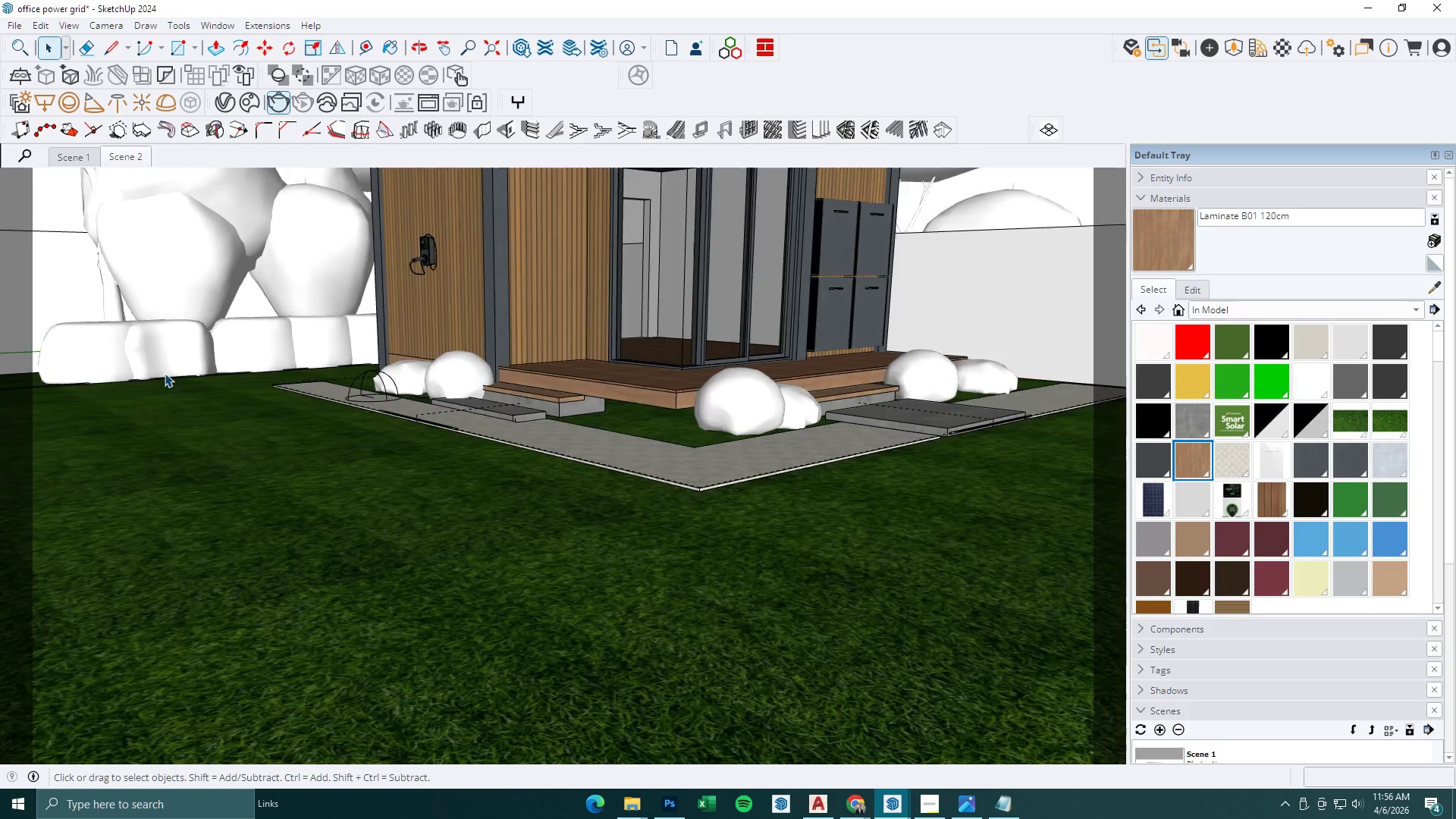 
scroll: coordinate [341, 297], scroll_direction: up, amount: 3.0
 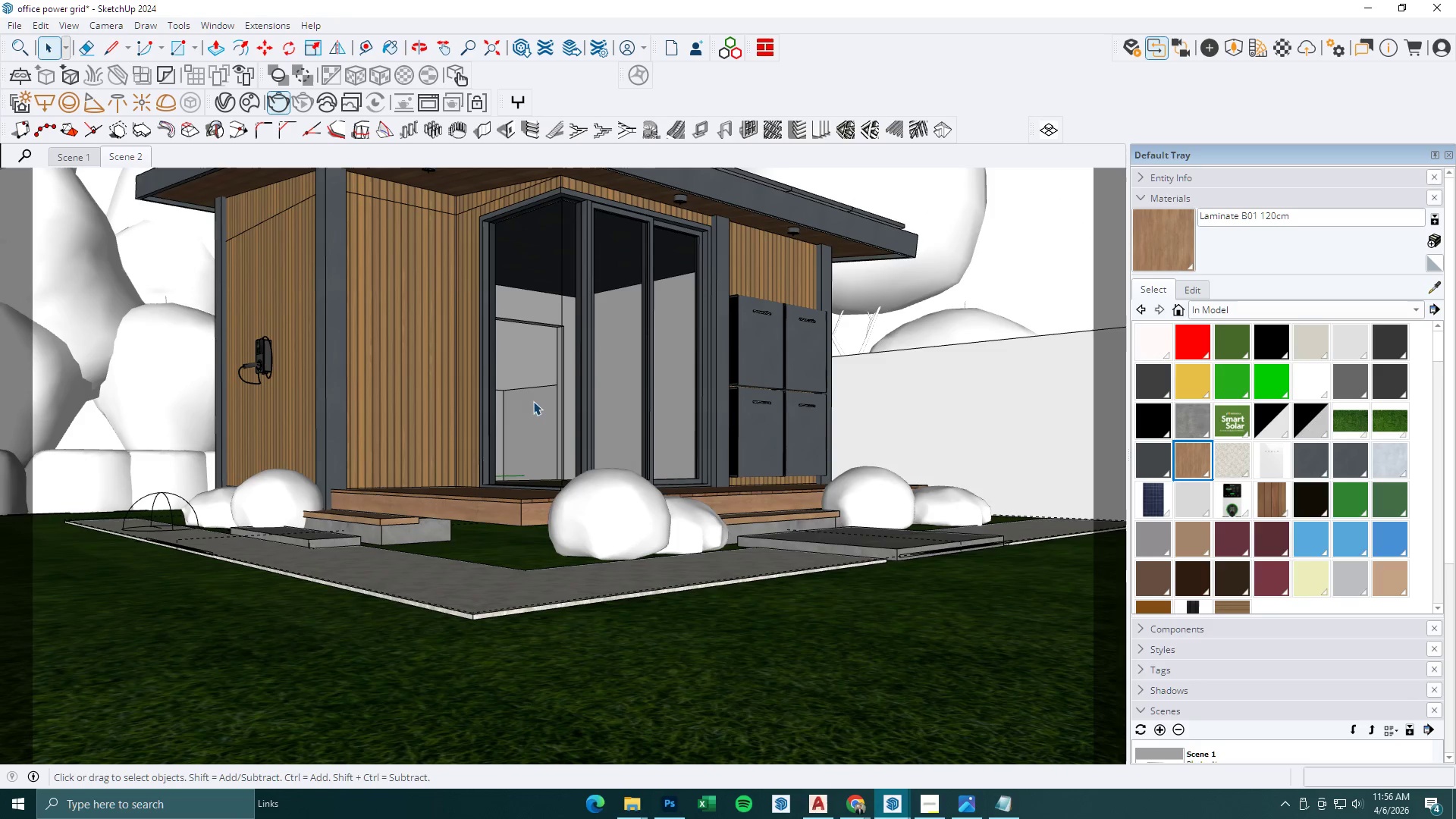 
left_click([137, 161])
 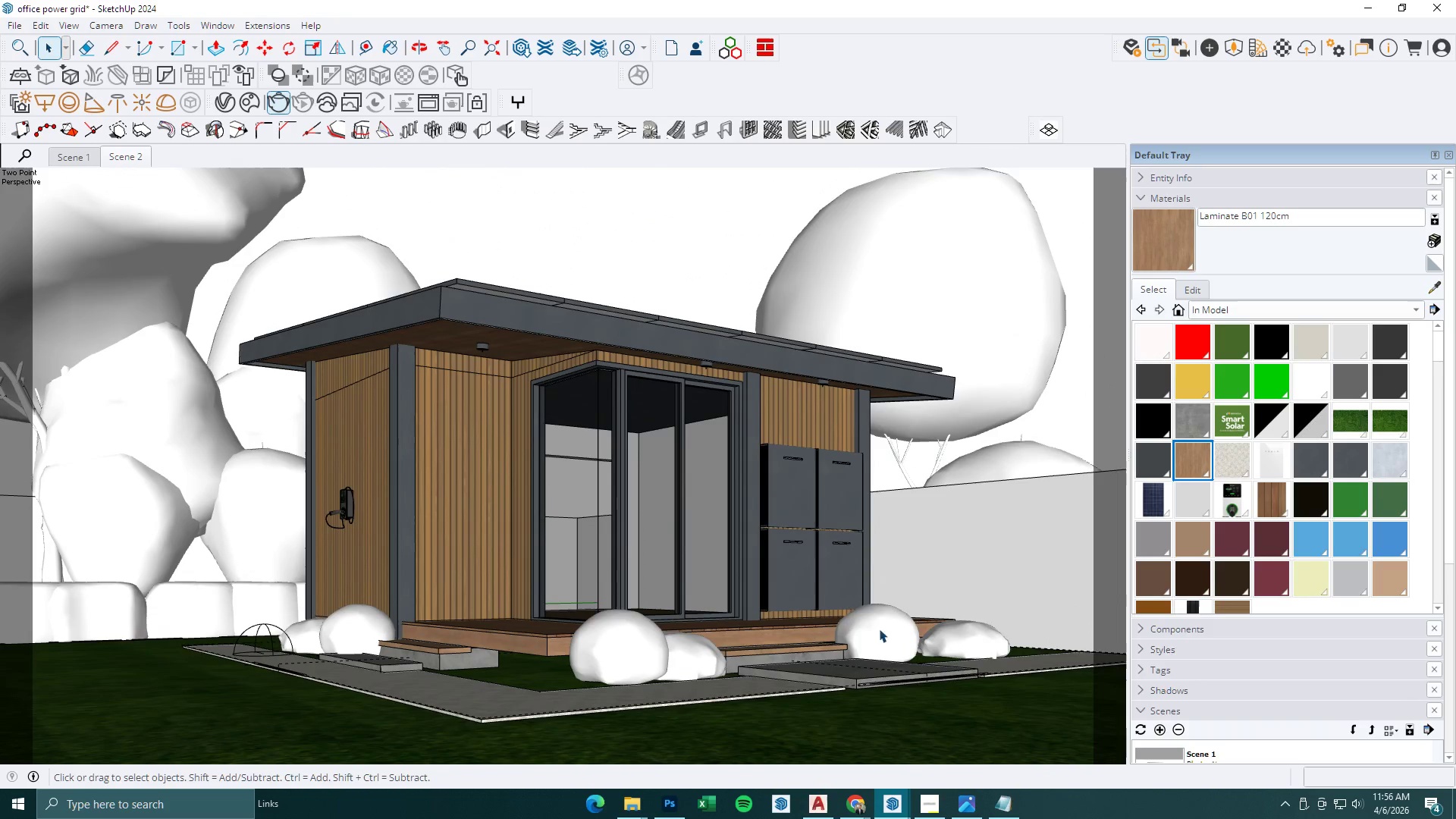 
scroll: coordinate [353, 516], scroll_direction: up, amount: 2.0
 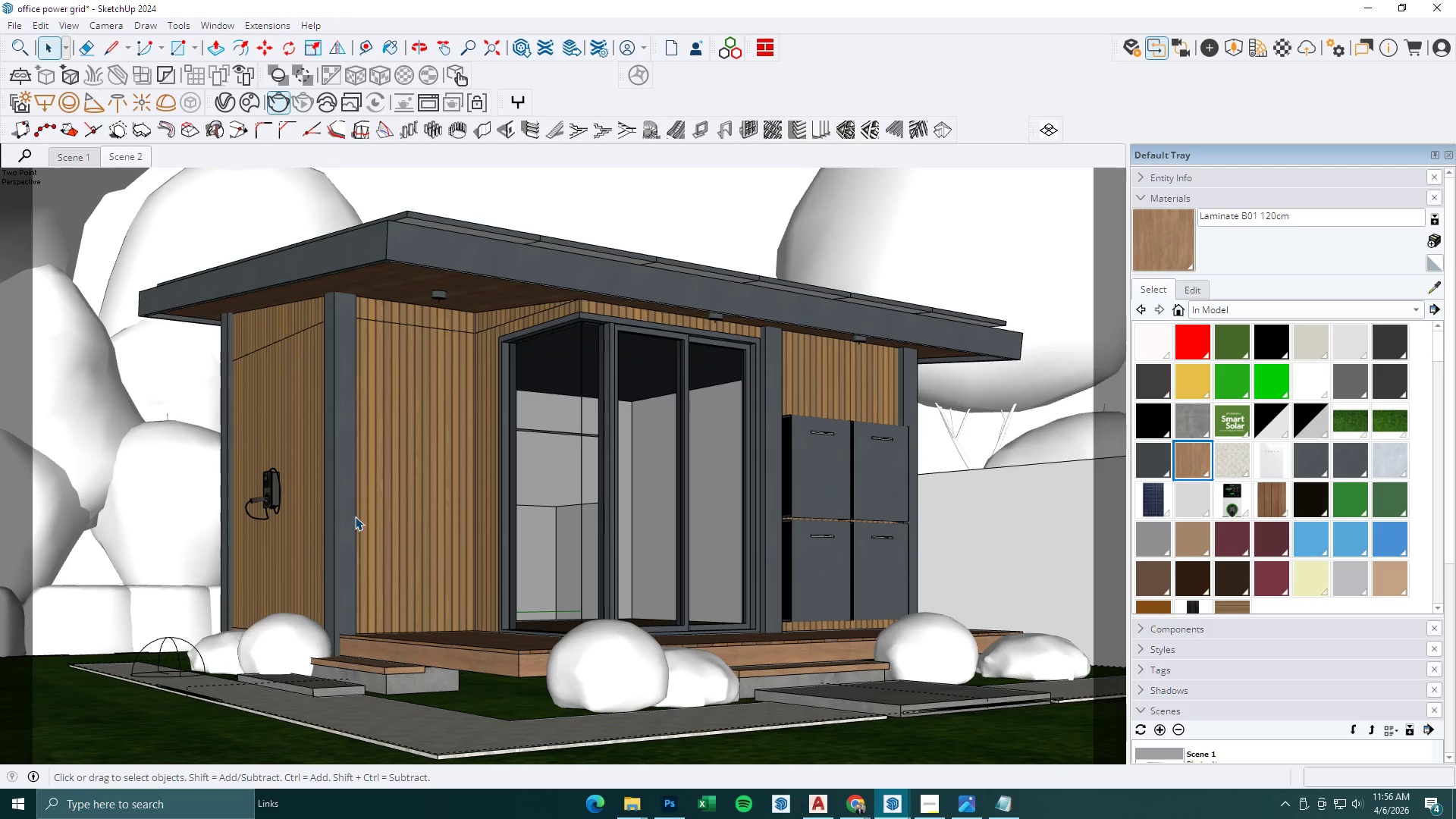 
scroll: coordinate [355, 516], scroll_direction: down, amount: 1.0
 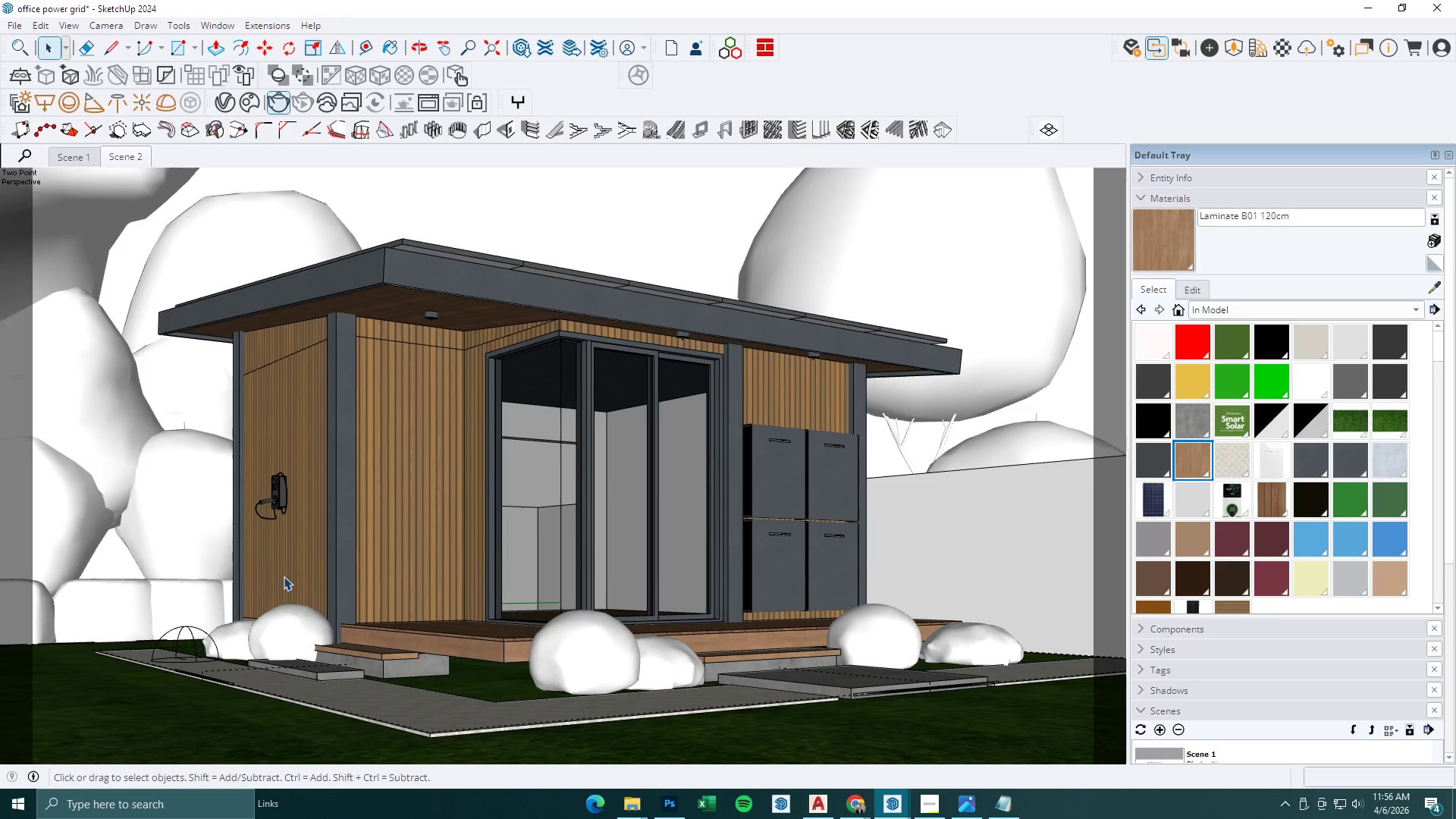 
scroll: coordinate [284, 577], scroll_direction: up, amount: 1.0
 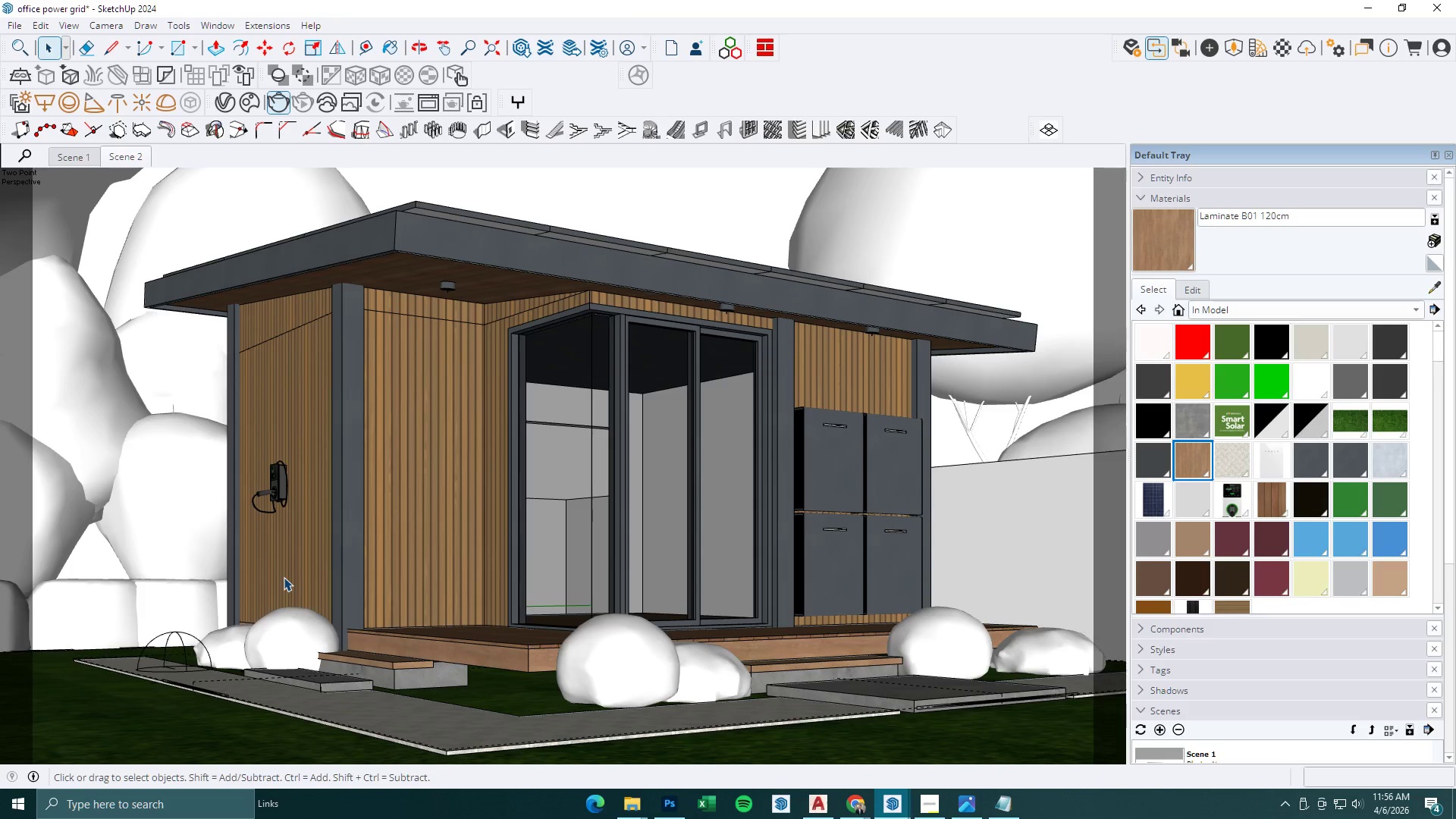 
scroll: coordinate [284, 577], scroll_direction: down, amount: 1.0
 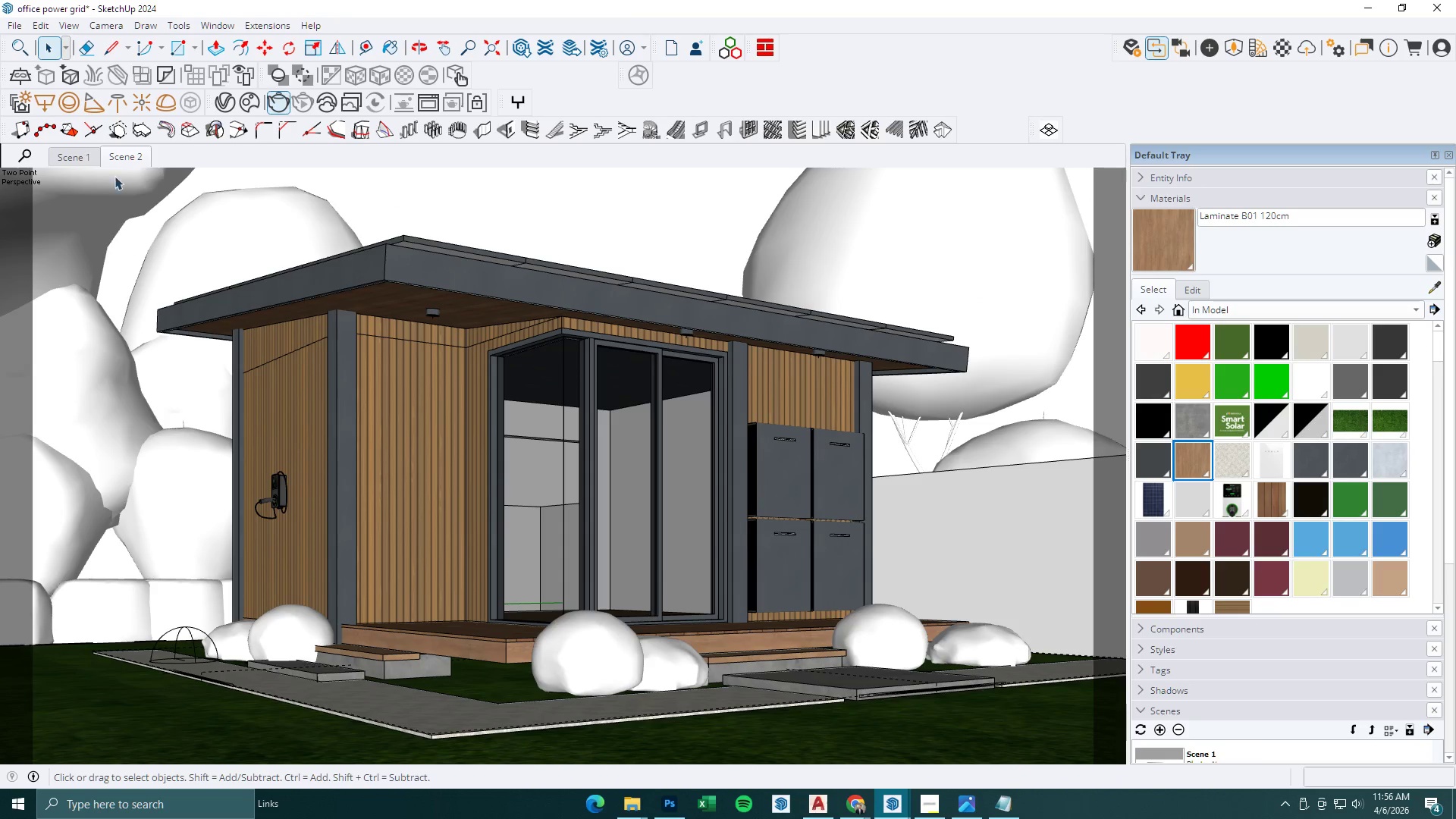 
right_click([118, 153])
 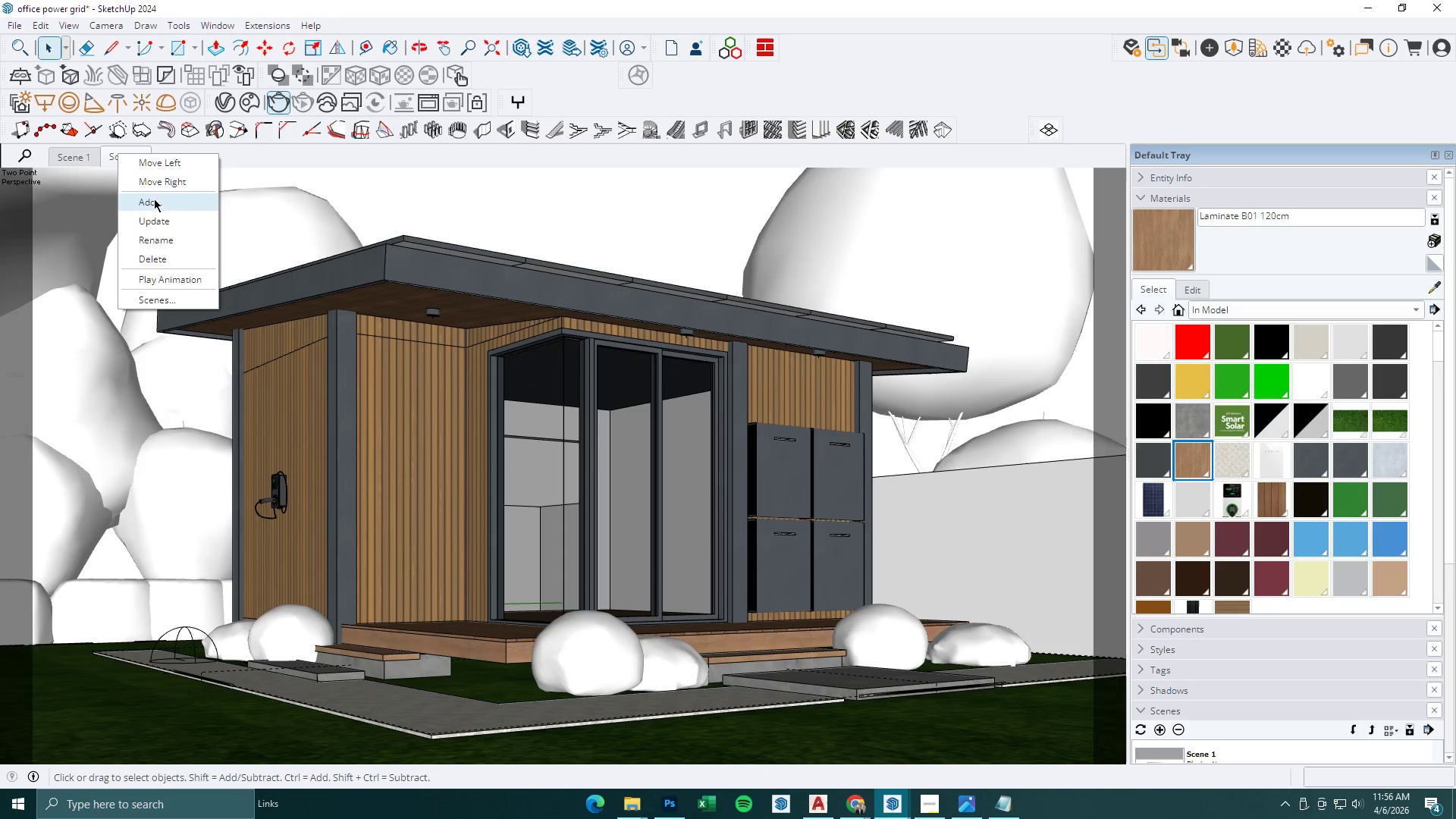 
left_click([155, 200])
 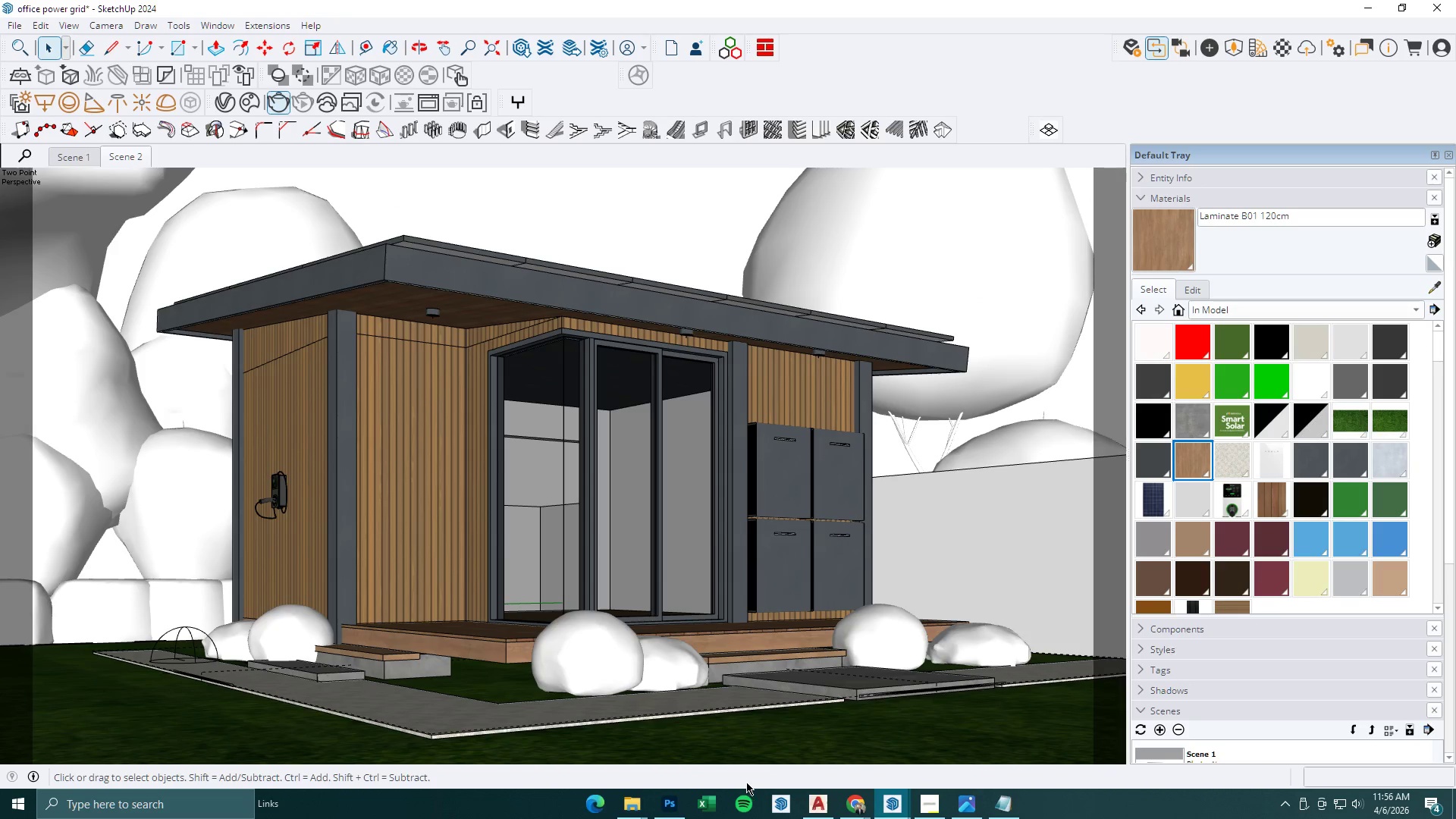 
left_click([900, 807])
 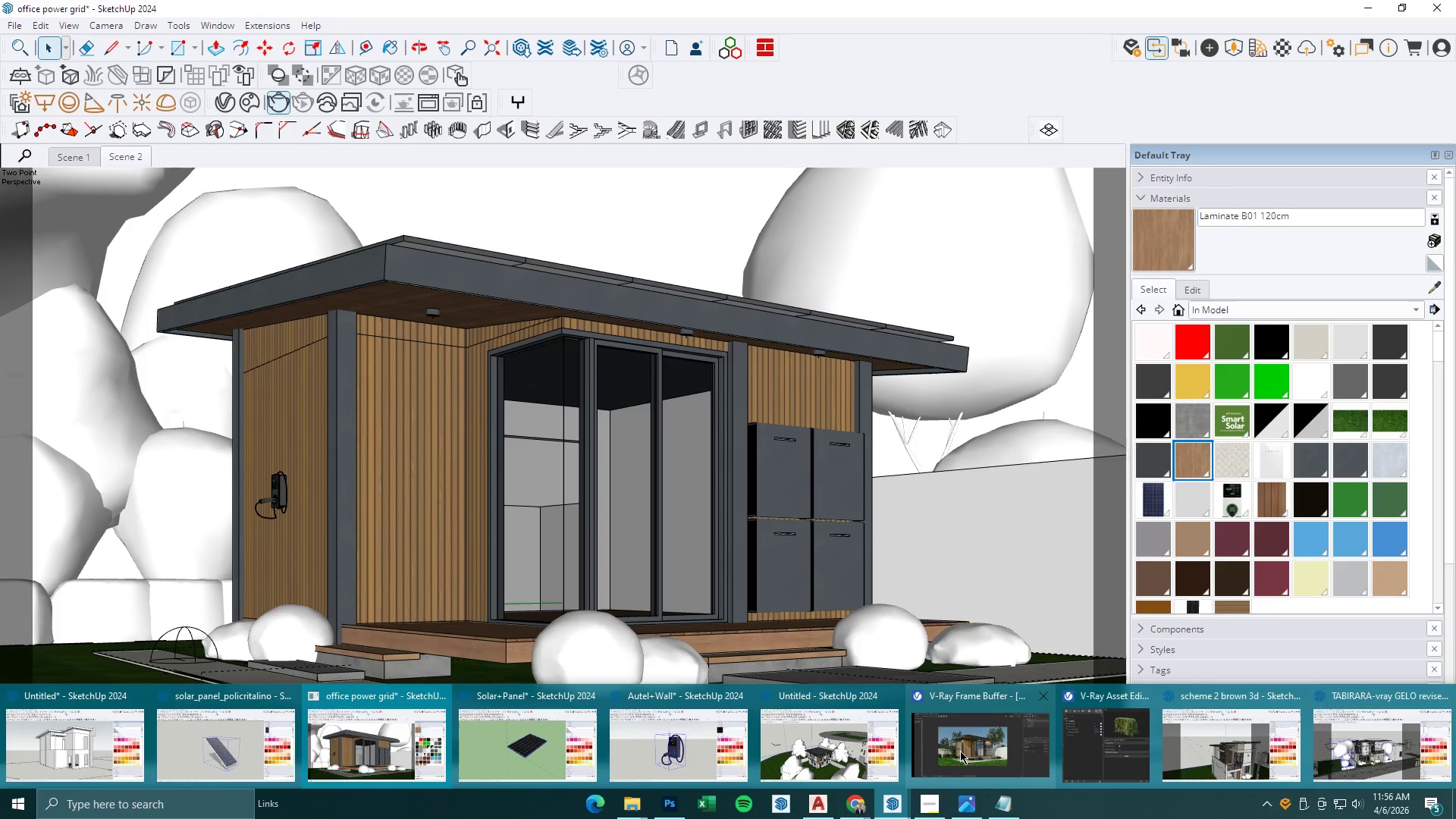 
left_click([974, 745])
 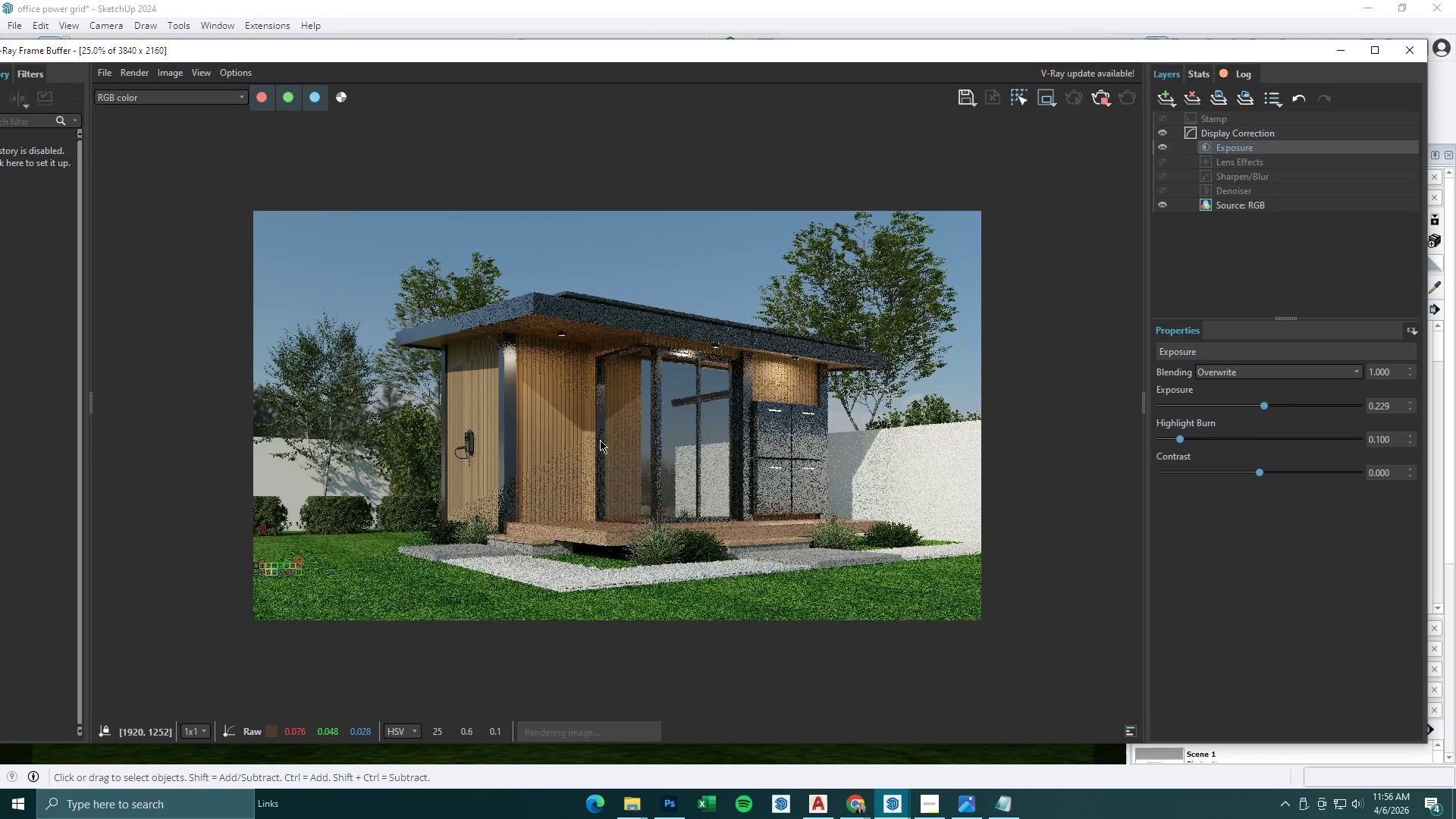 
scroll: coordinate [610, 314], scroll_direction: up, amount: 3.0
 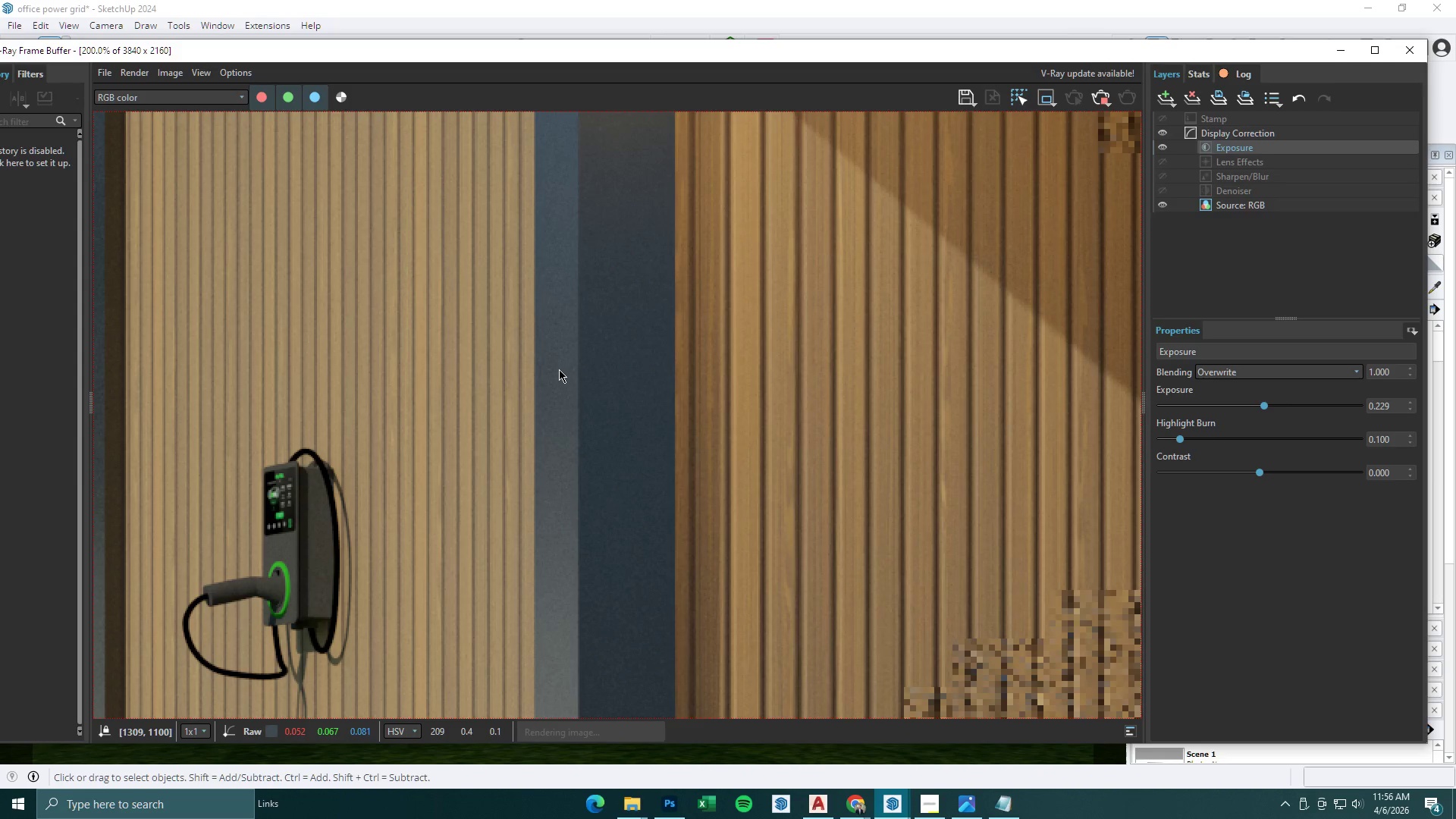 
scroll: coordinate [557, 375], scroll_direction: down, amount: 1.0
 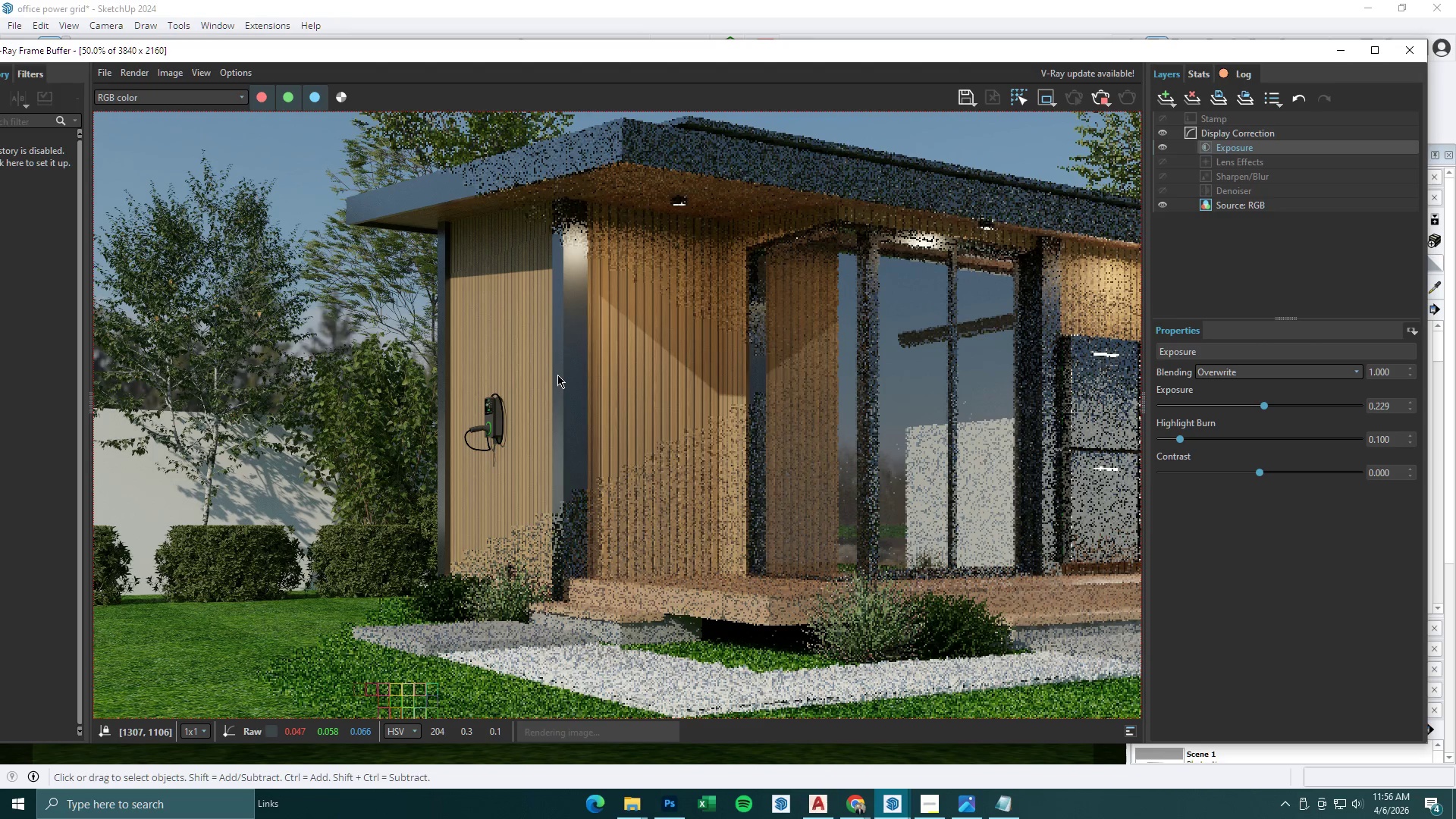 
wait(12.03)
 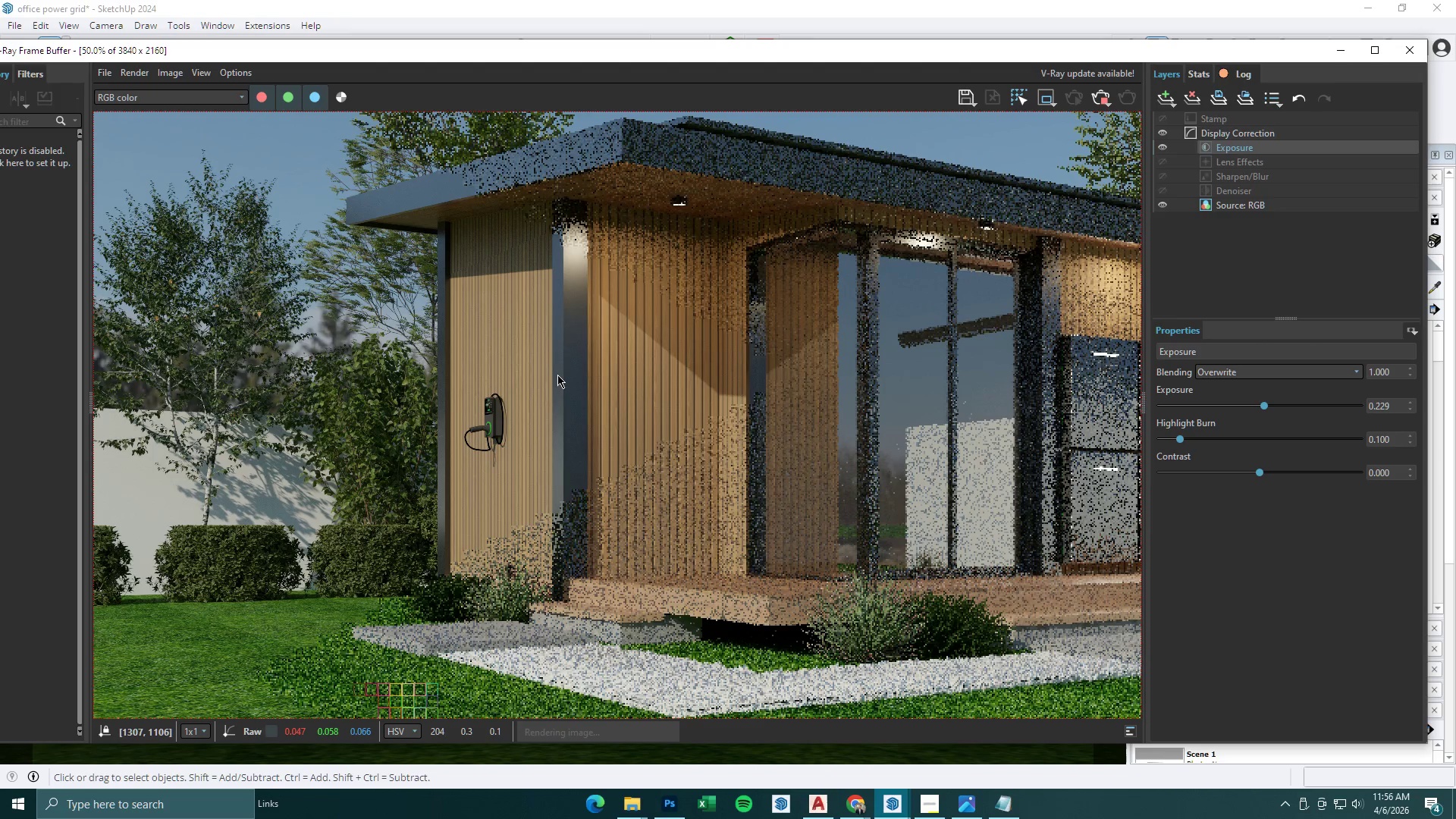 
left_click([932, 795])